 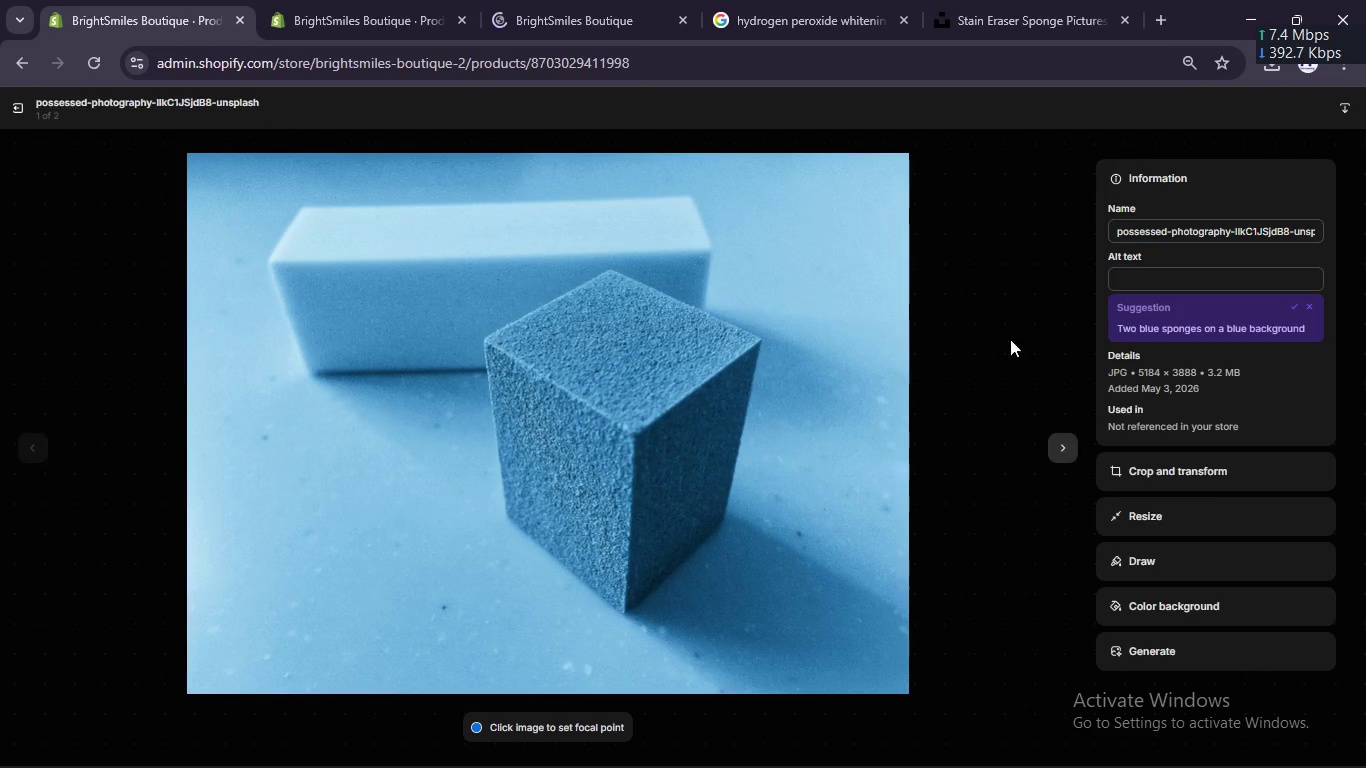 
left_click([1130, 273])
 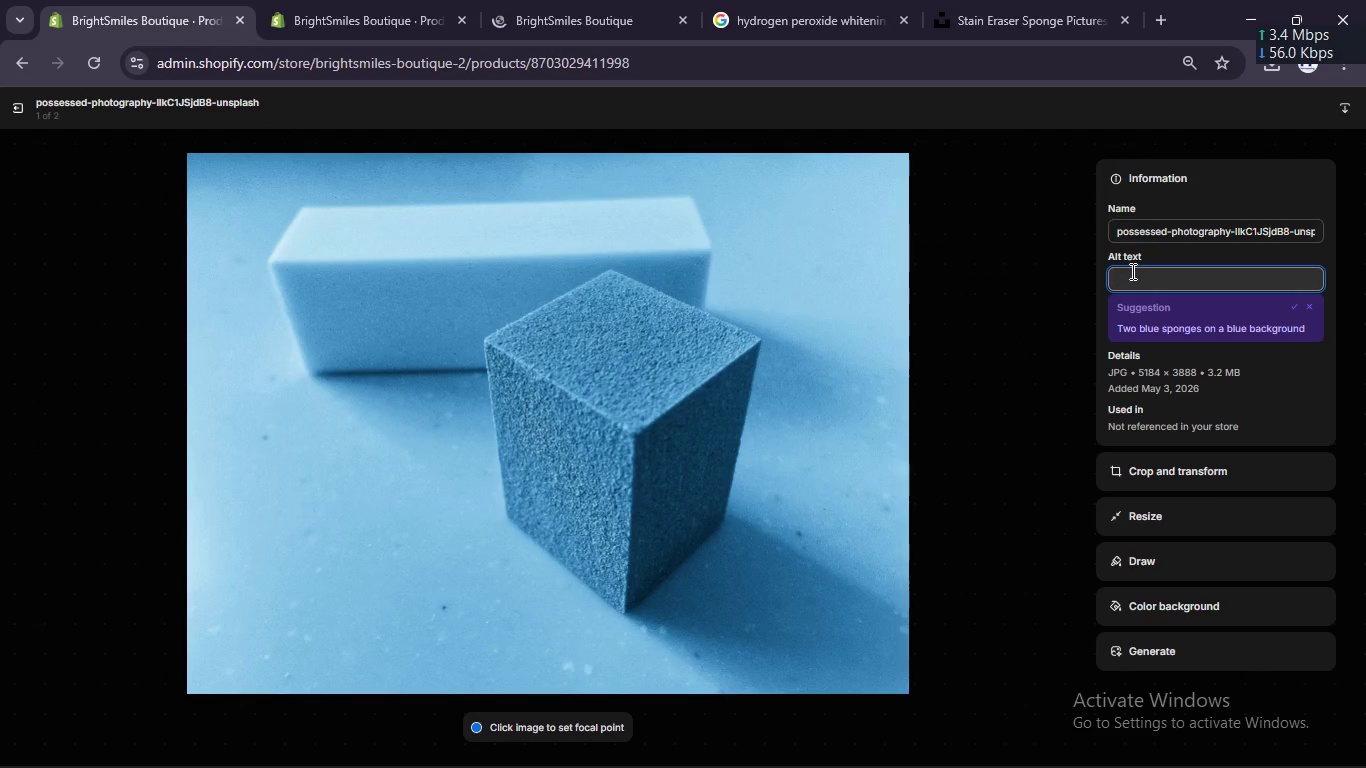 
type(Brightsmiles)
 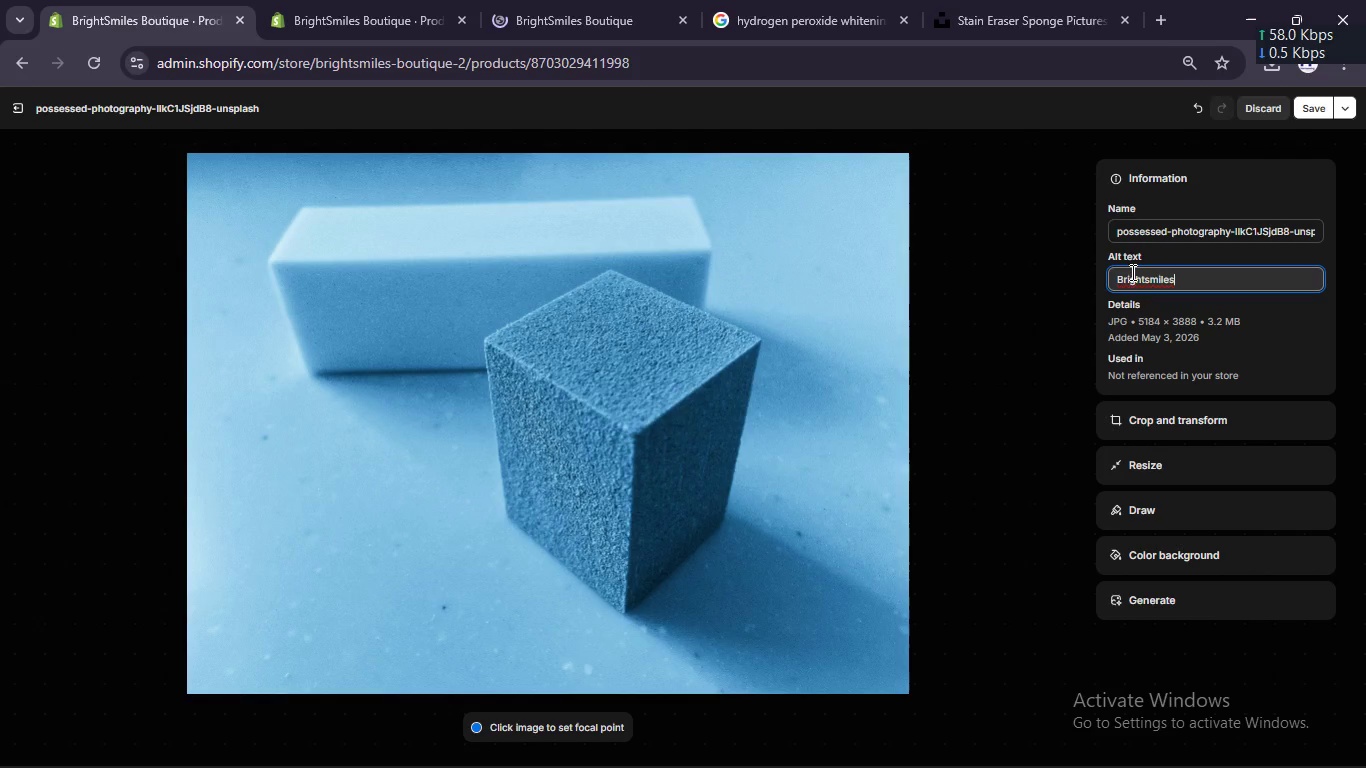 
key(ArrowLeft)
 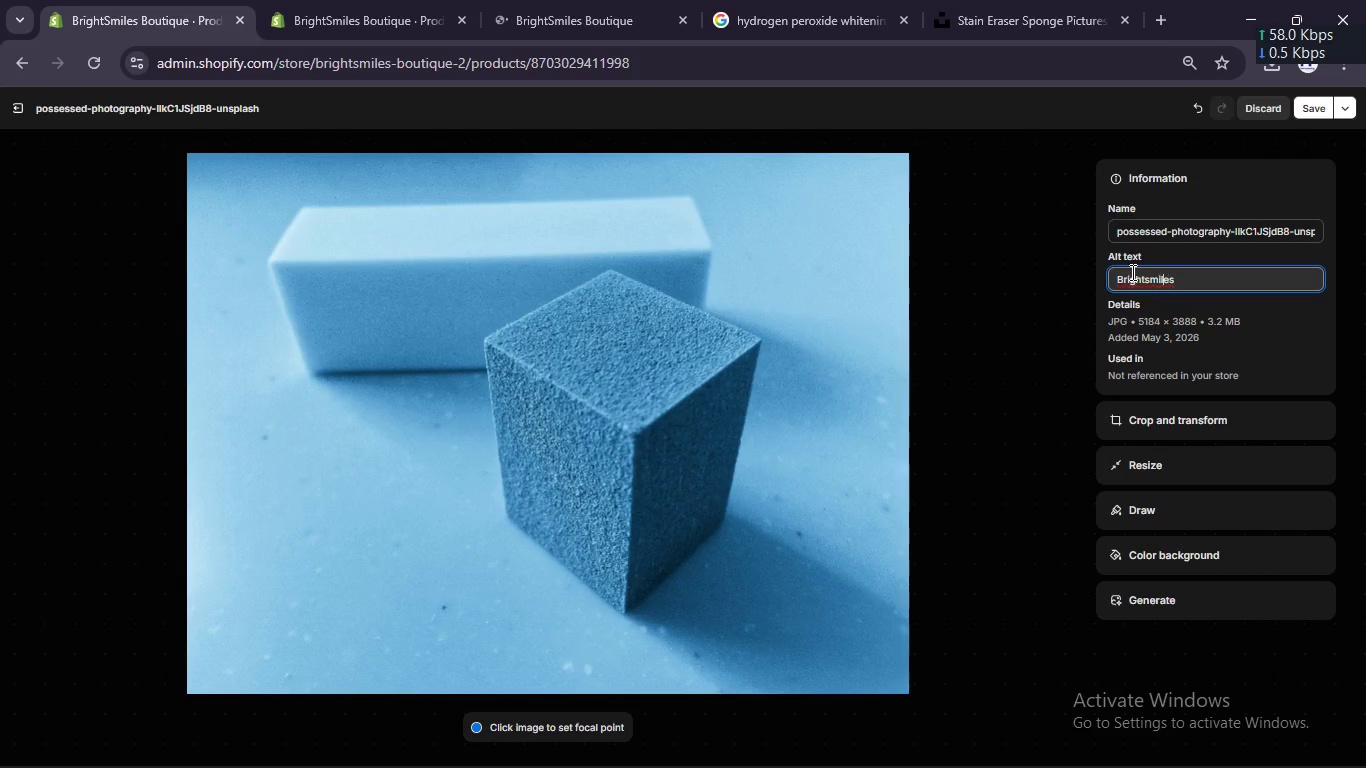 
key(ArrowLeft)
 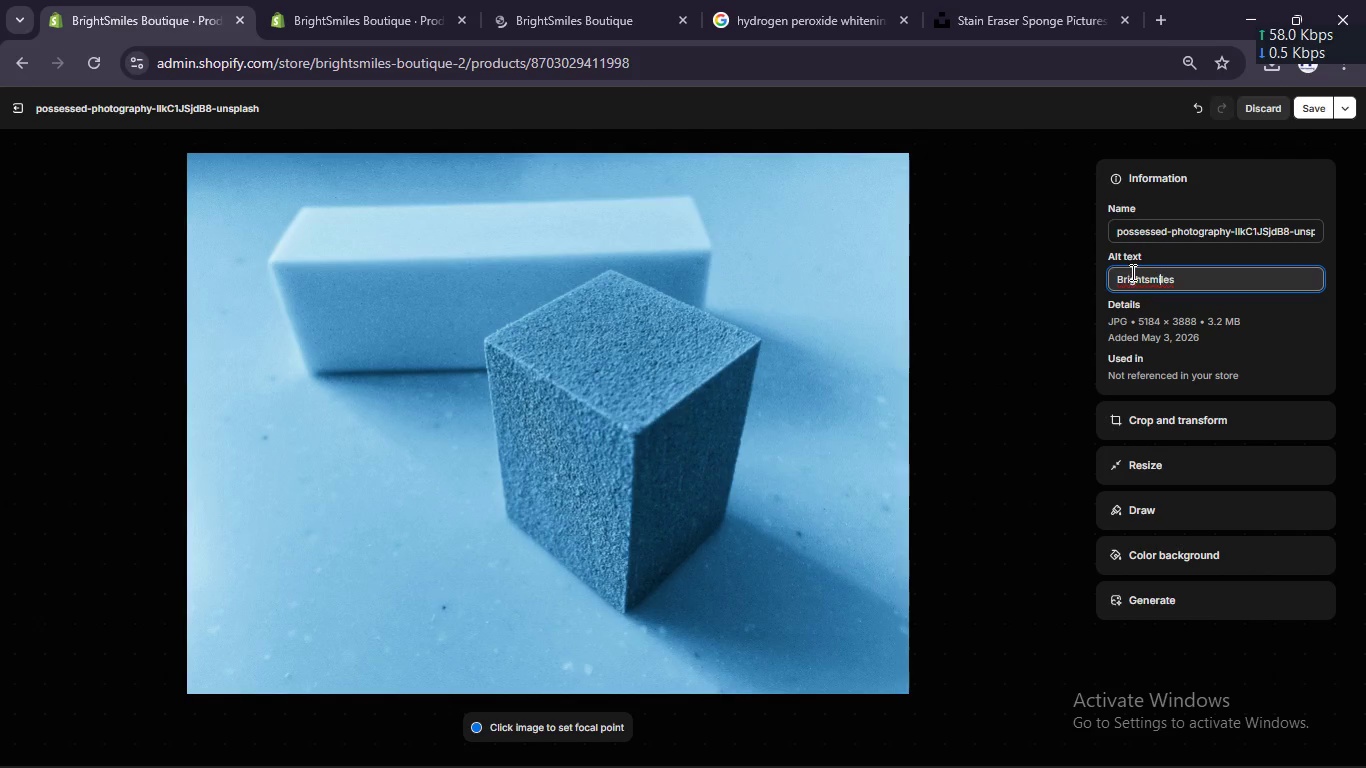 
key(ArrowLeft)
 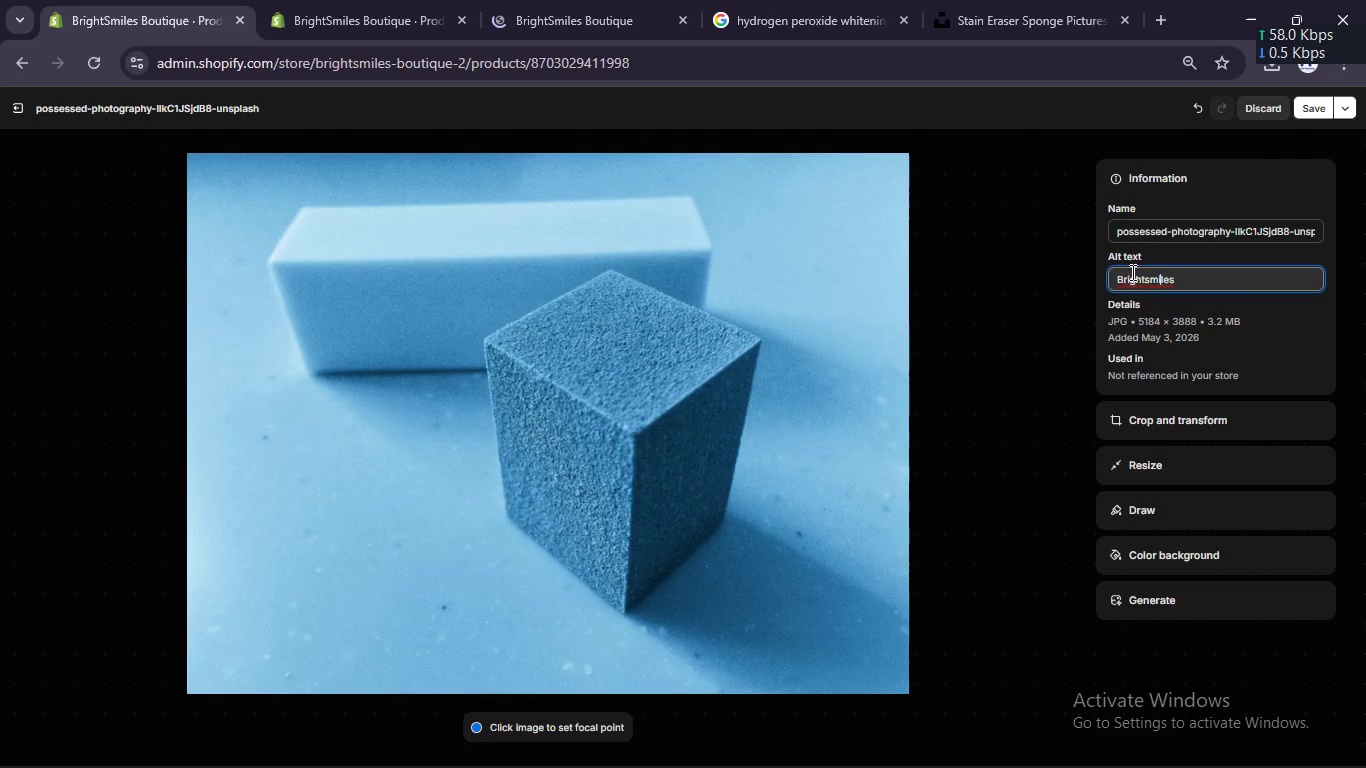 
key(ArrowLeft)
 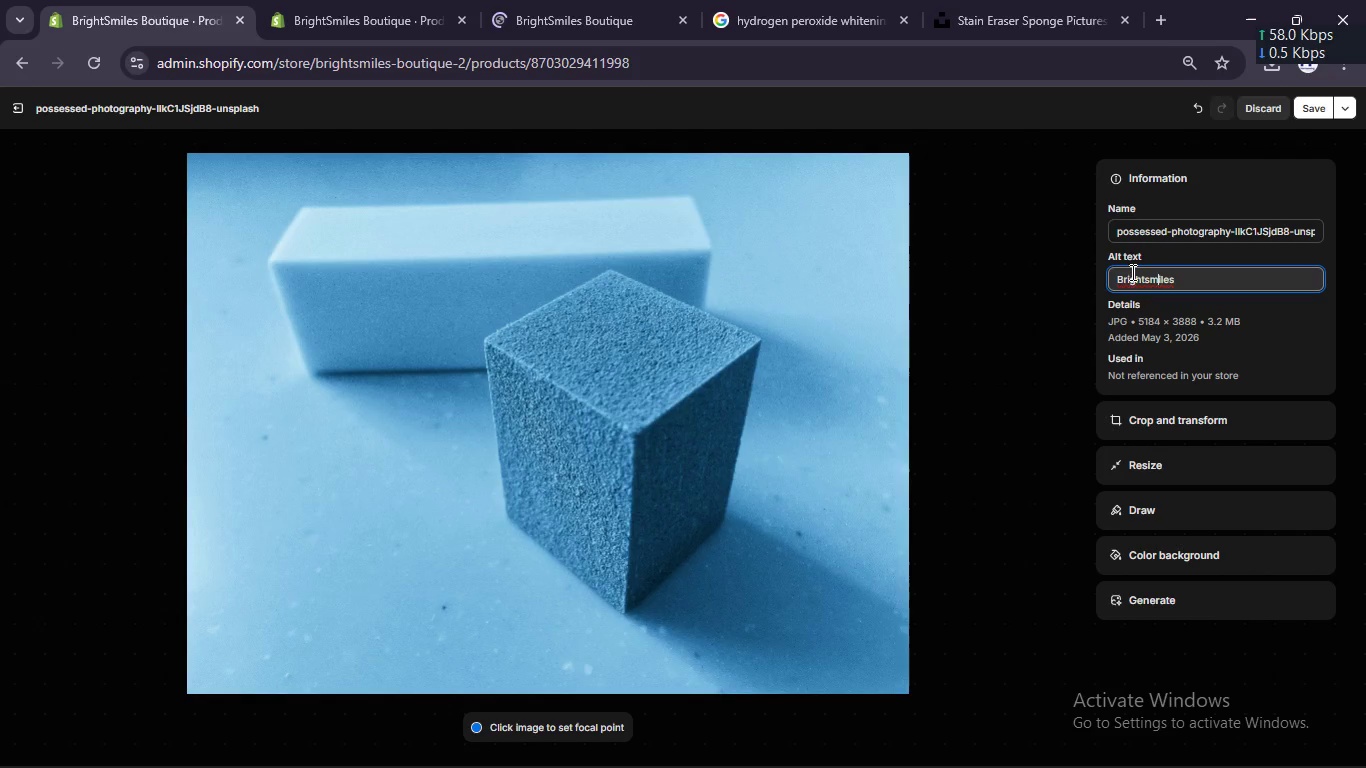 
key(ArrowLeft)
 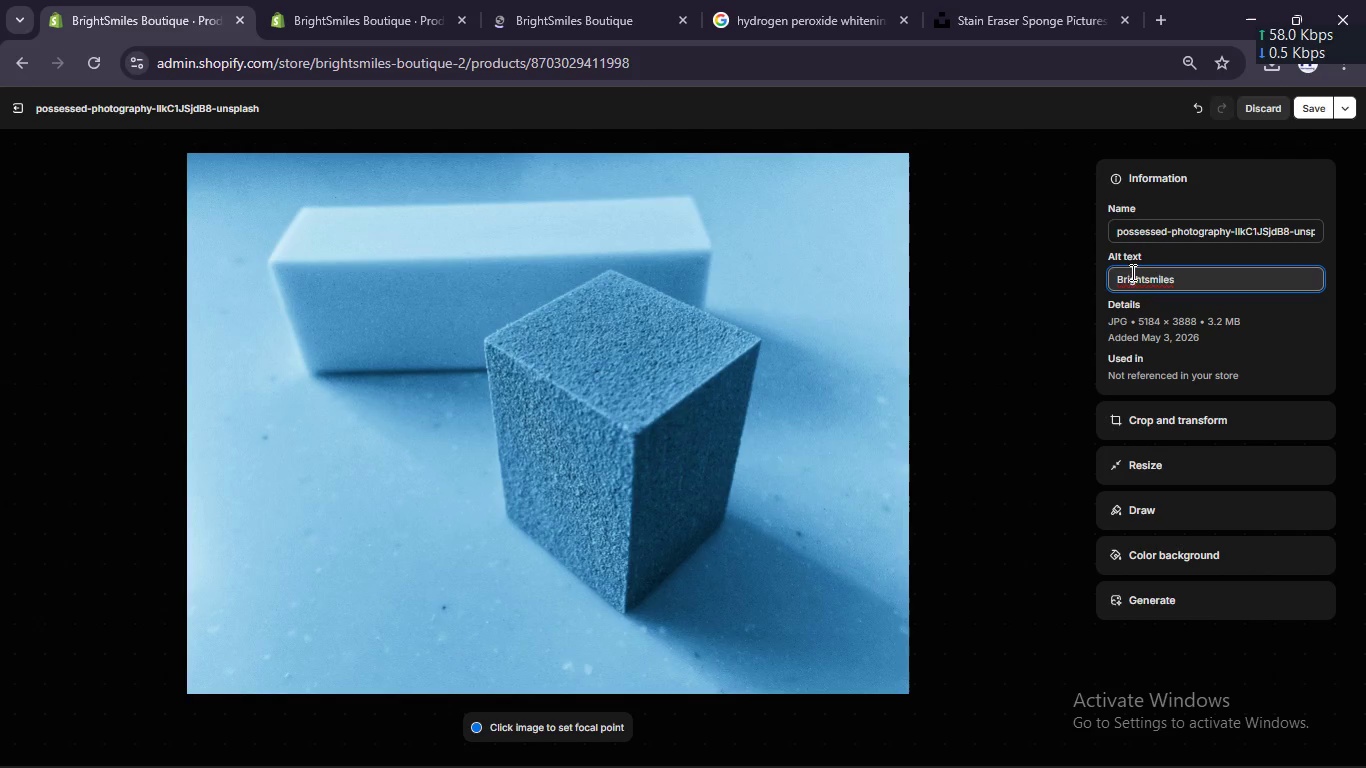 
key(Backspace)
 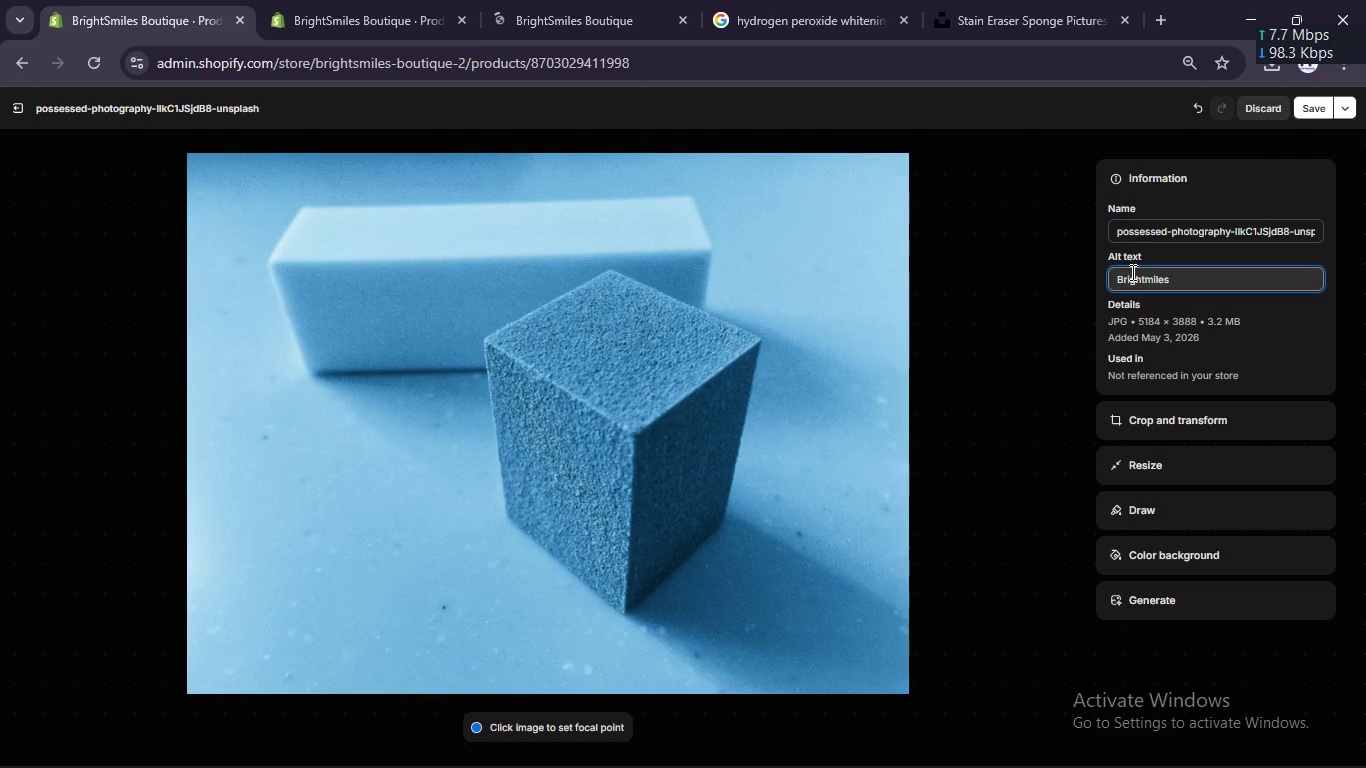 
key(Shift+S)
 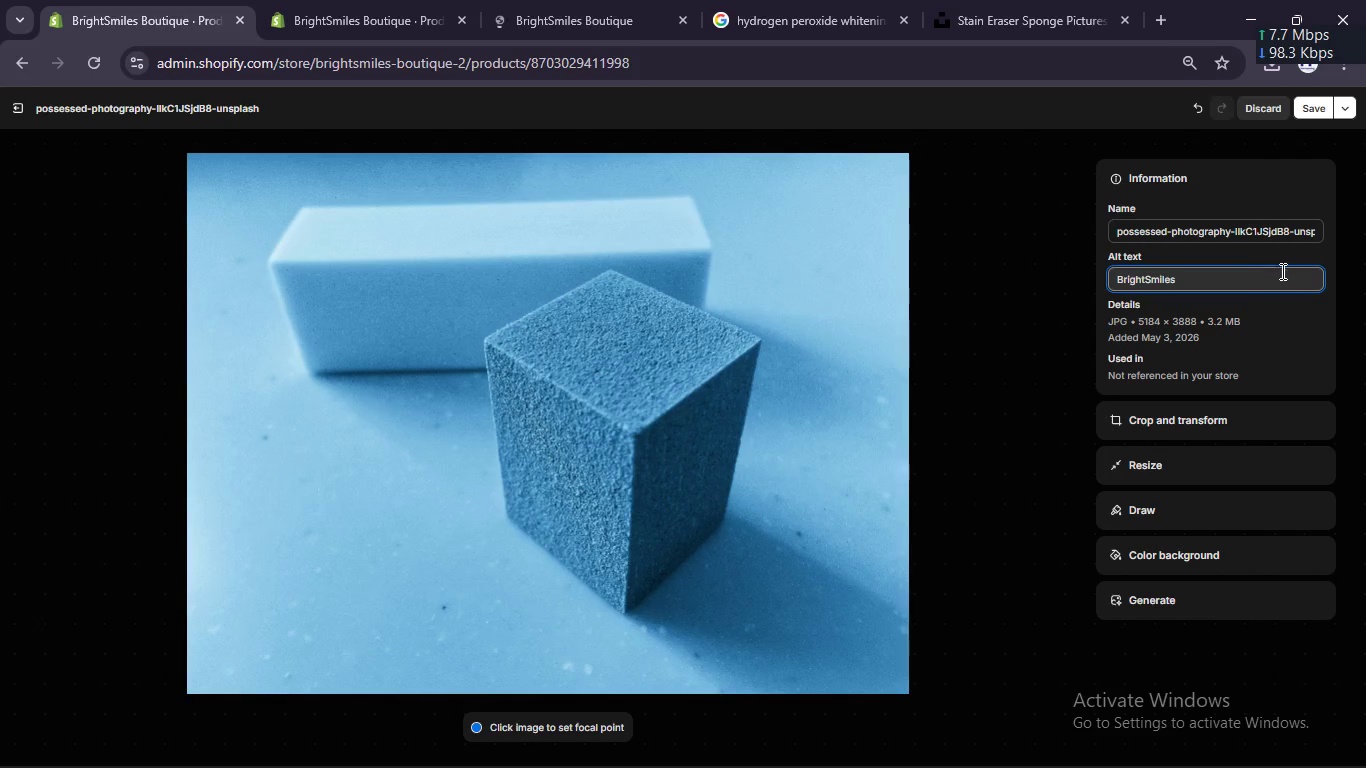 
left_click([1265, 280])
 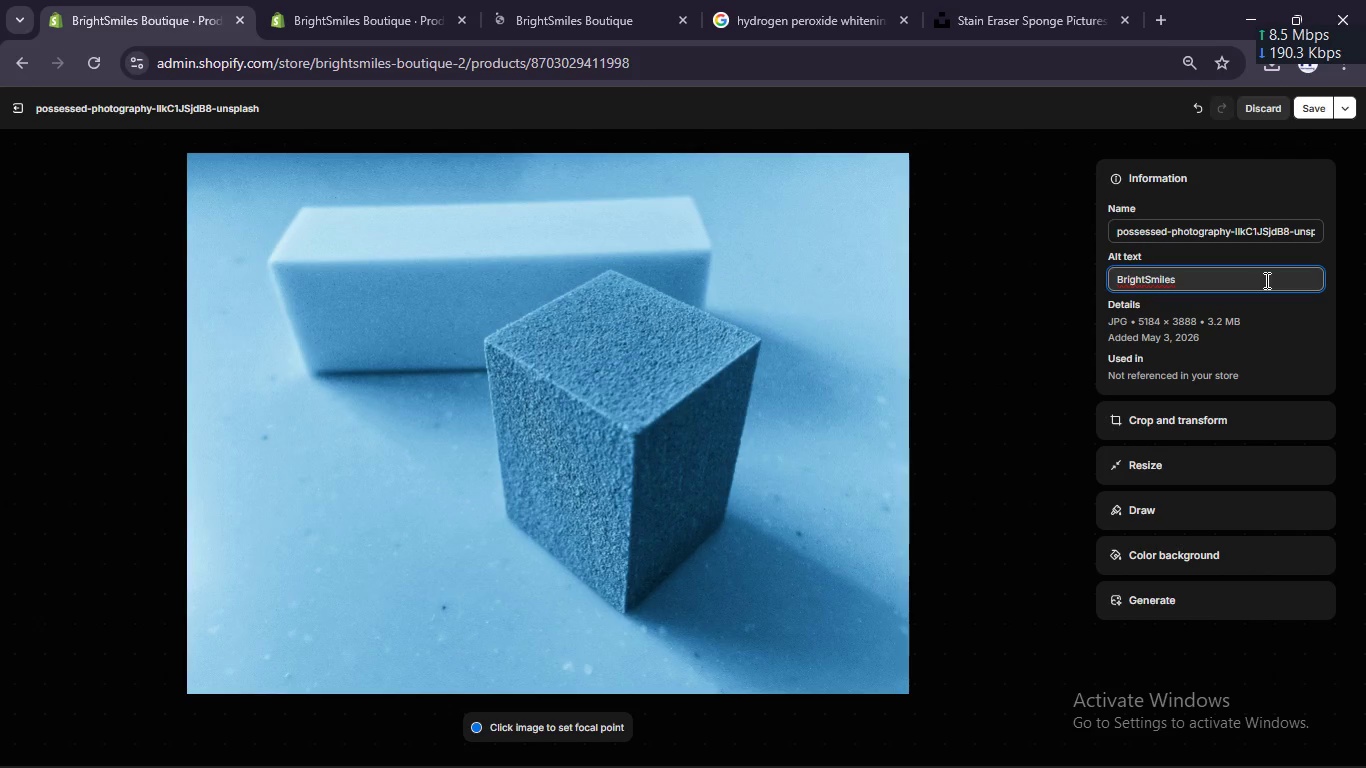 
type( Ortho-Safe Eraser Spongee)
key(Backspace)
type( surfac)
 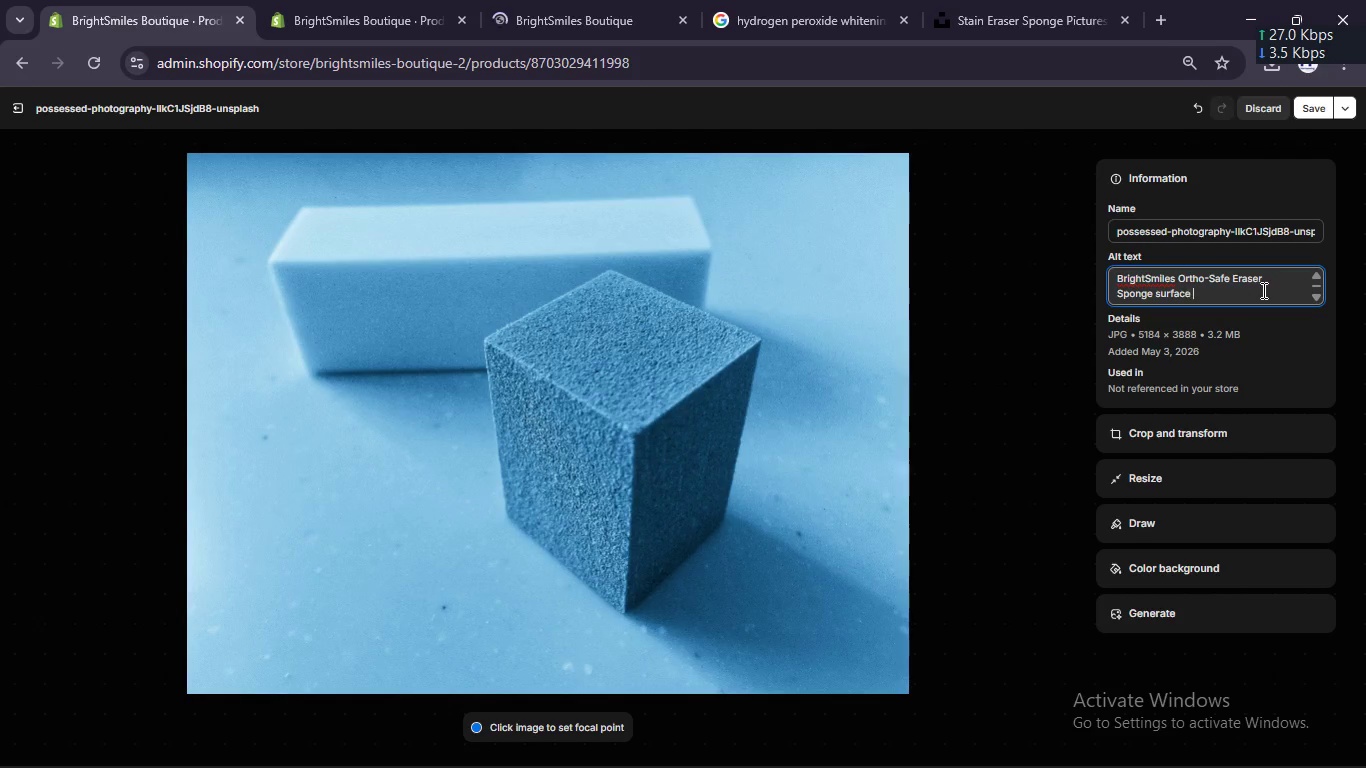 
 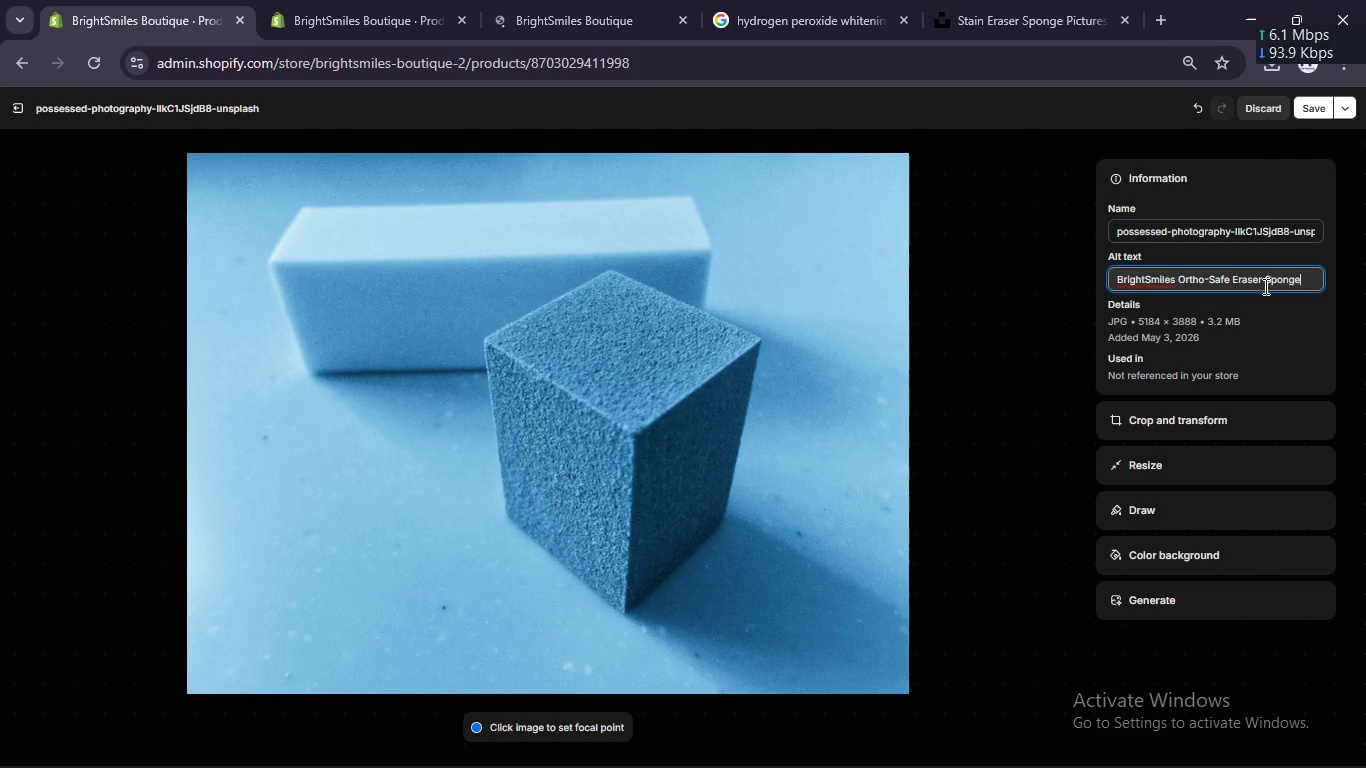 
type(e stain removal t)
 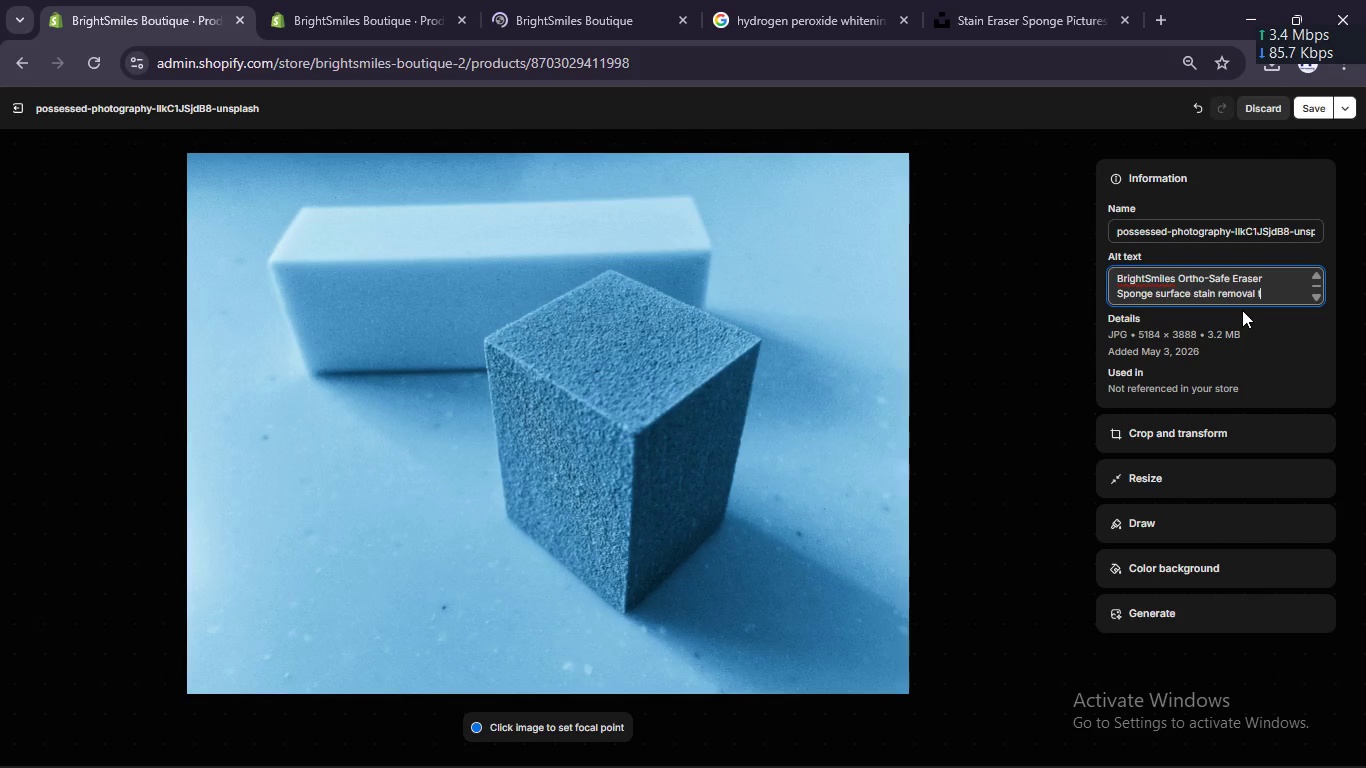 
type(ool- BrightS,iles)
key(Backspace)
key(Backspace)
key(Backspace)
key(Backspace)
key(Backspace)
 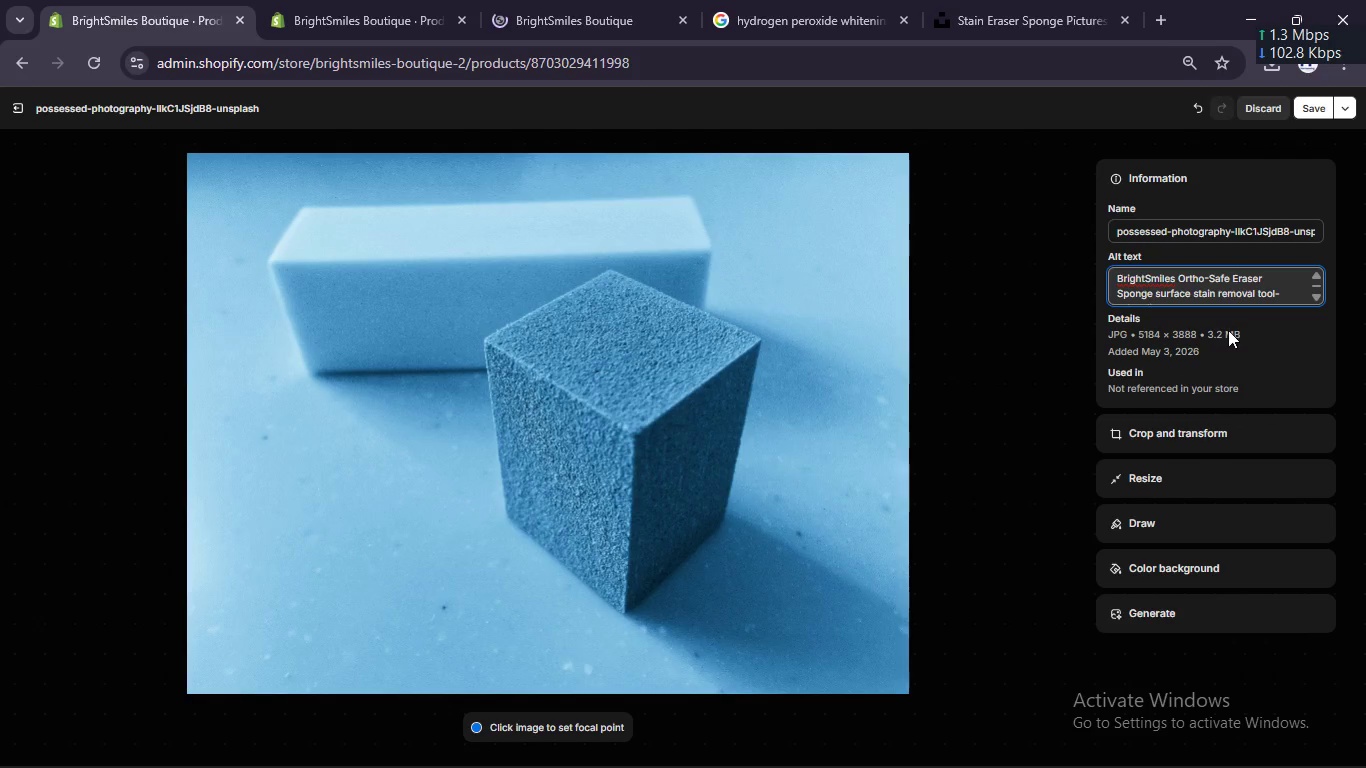 
type(miles Bou)
 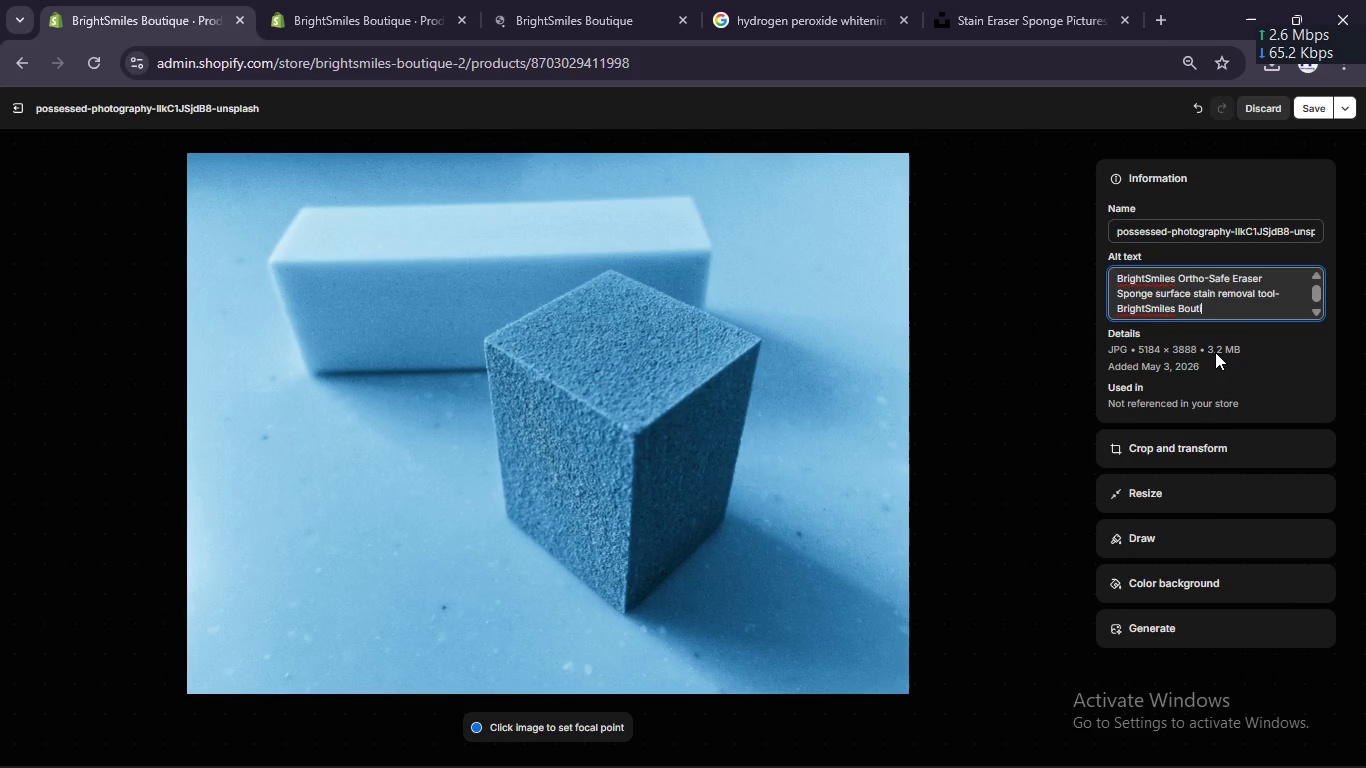 
 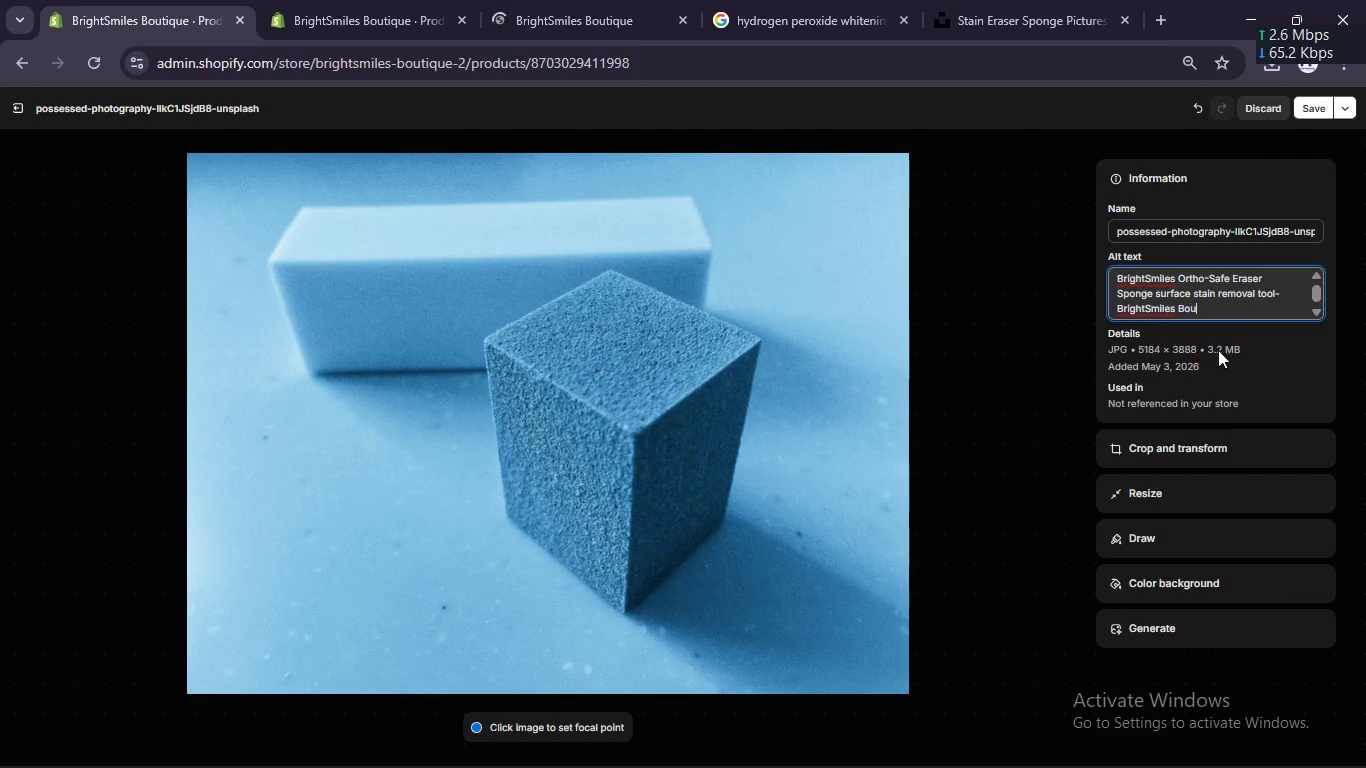 
type(tique non-chem)
 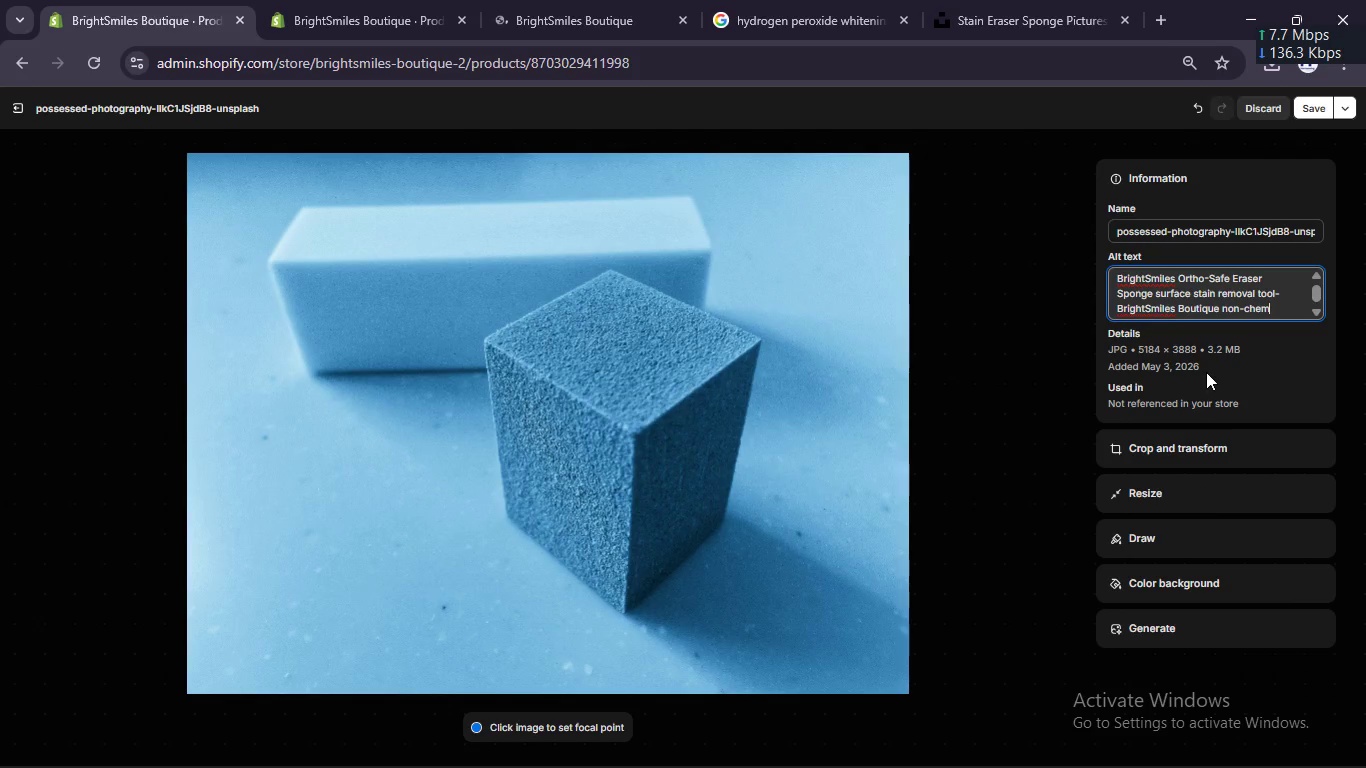 
type(ical dental clea)
 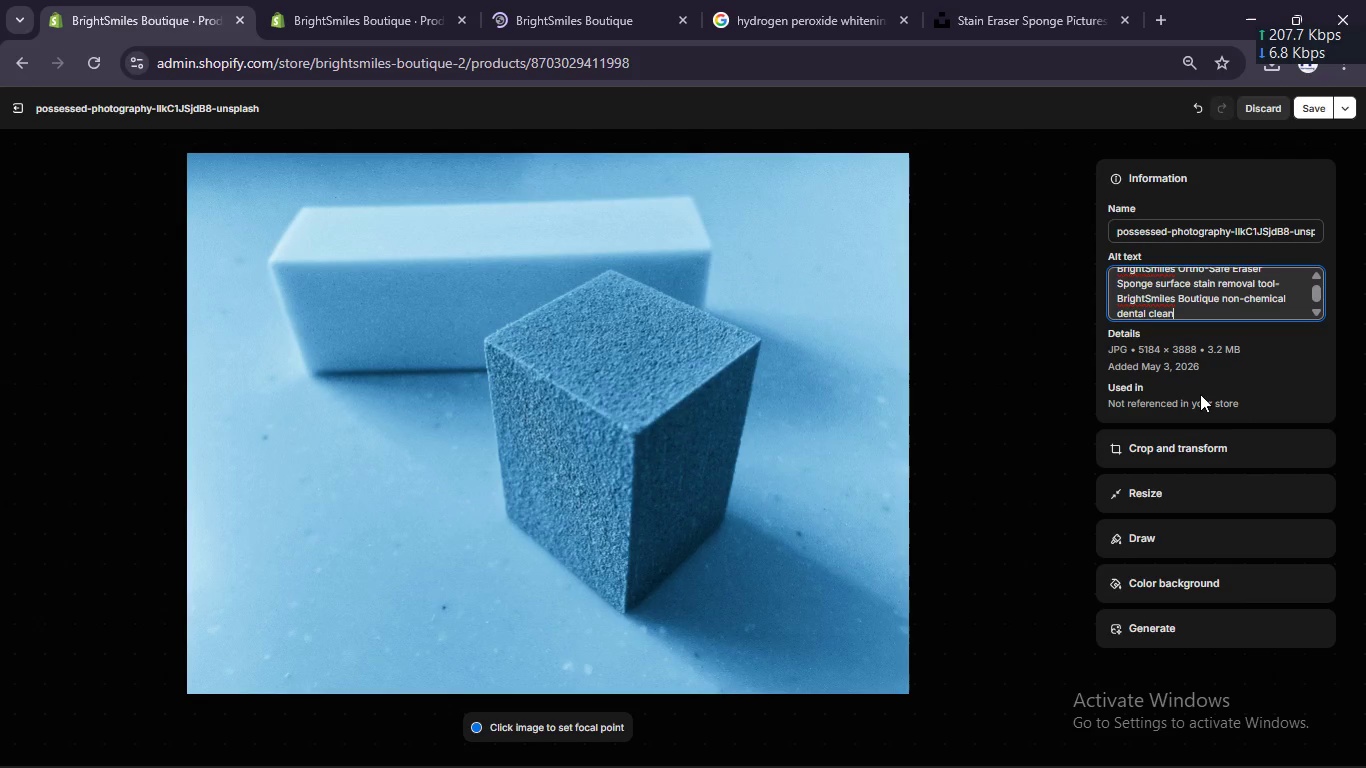 
type(ning po)
key(Backspace)
type(roduct)
 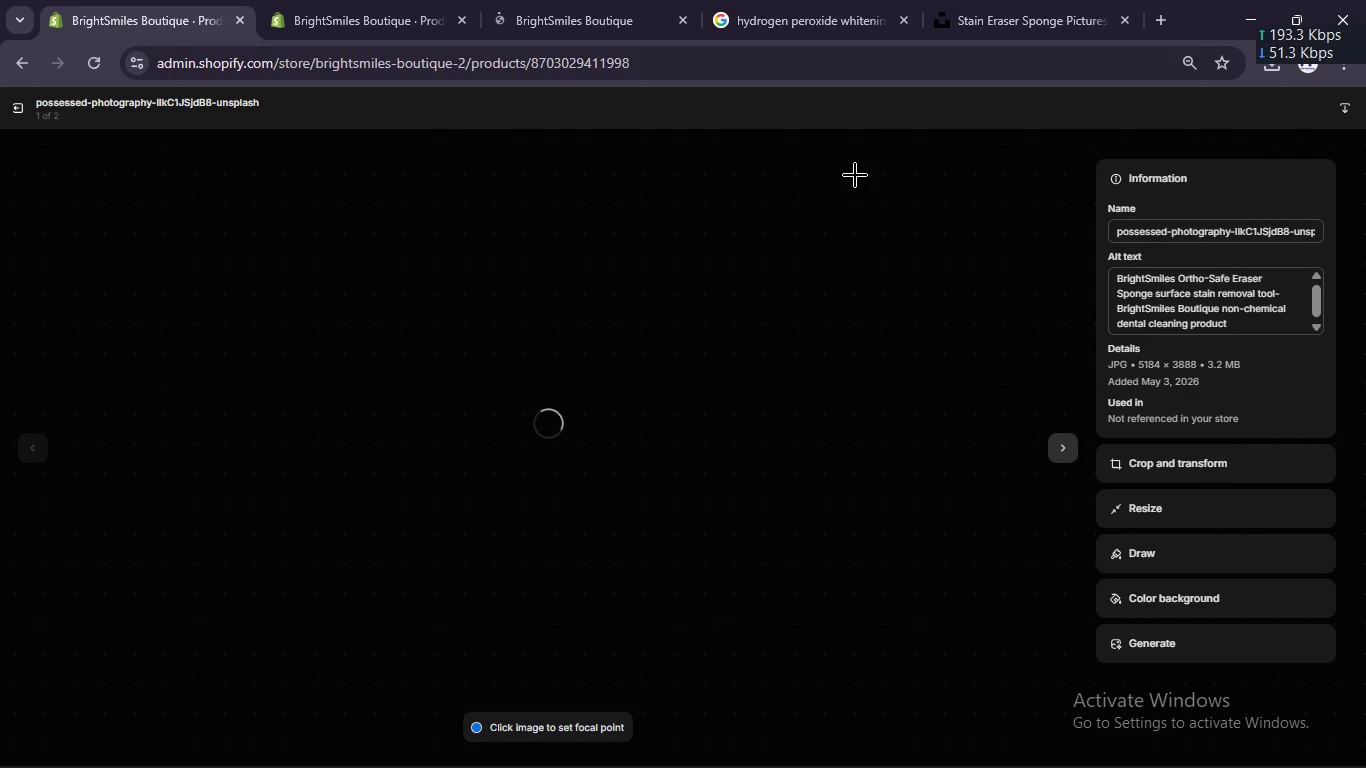 
wait(5.39)
 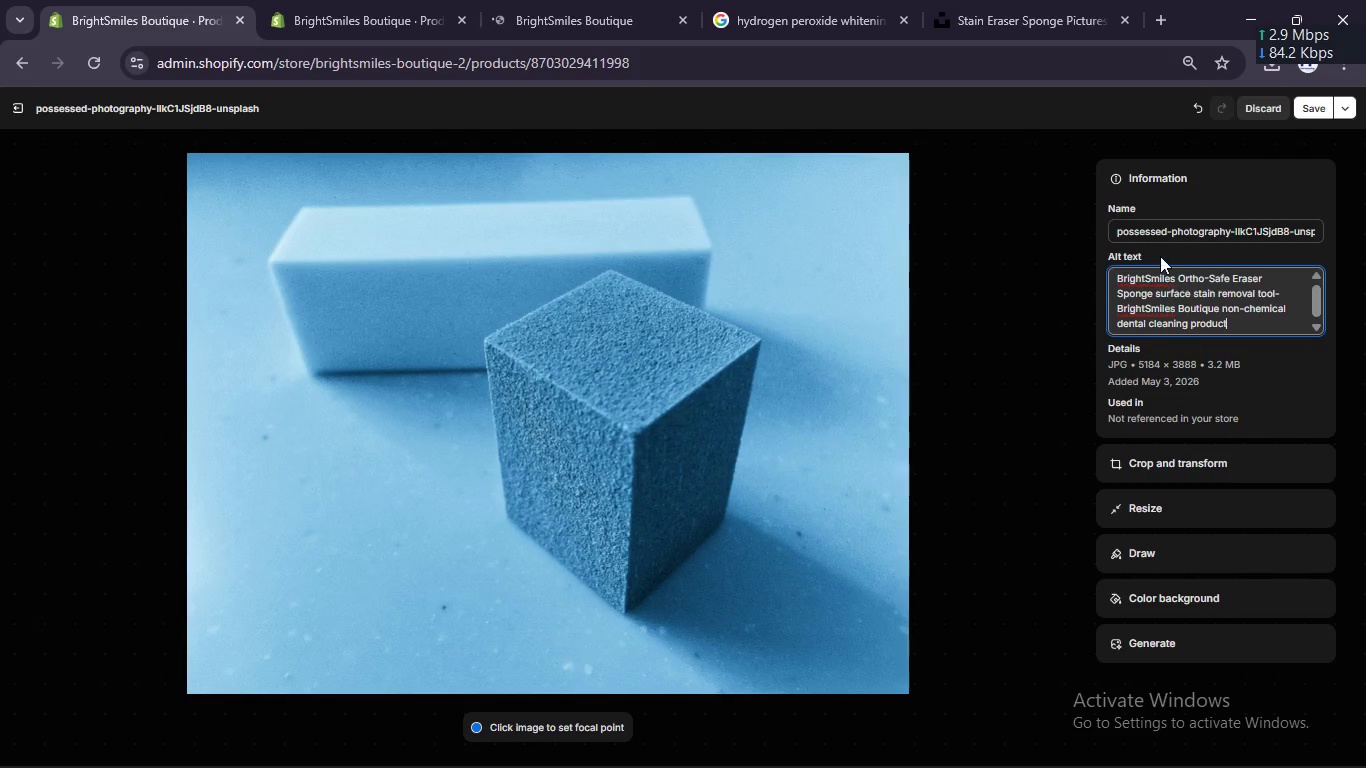 
left_click([15, 112])
 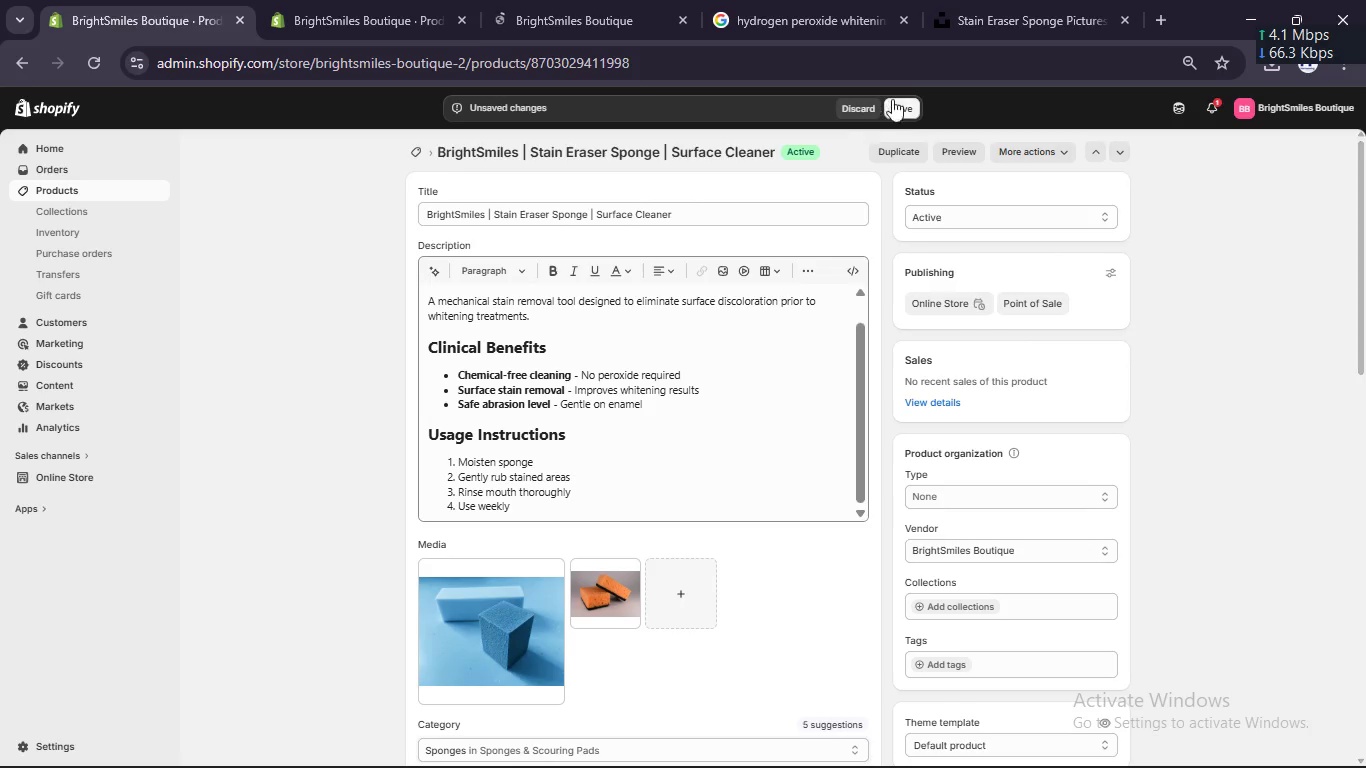 
left_click([900, 102])
 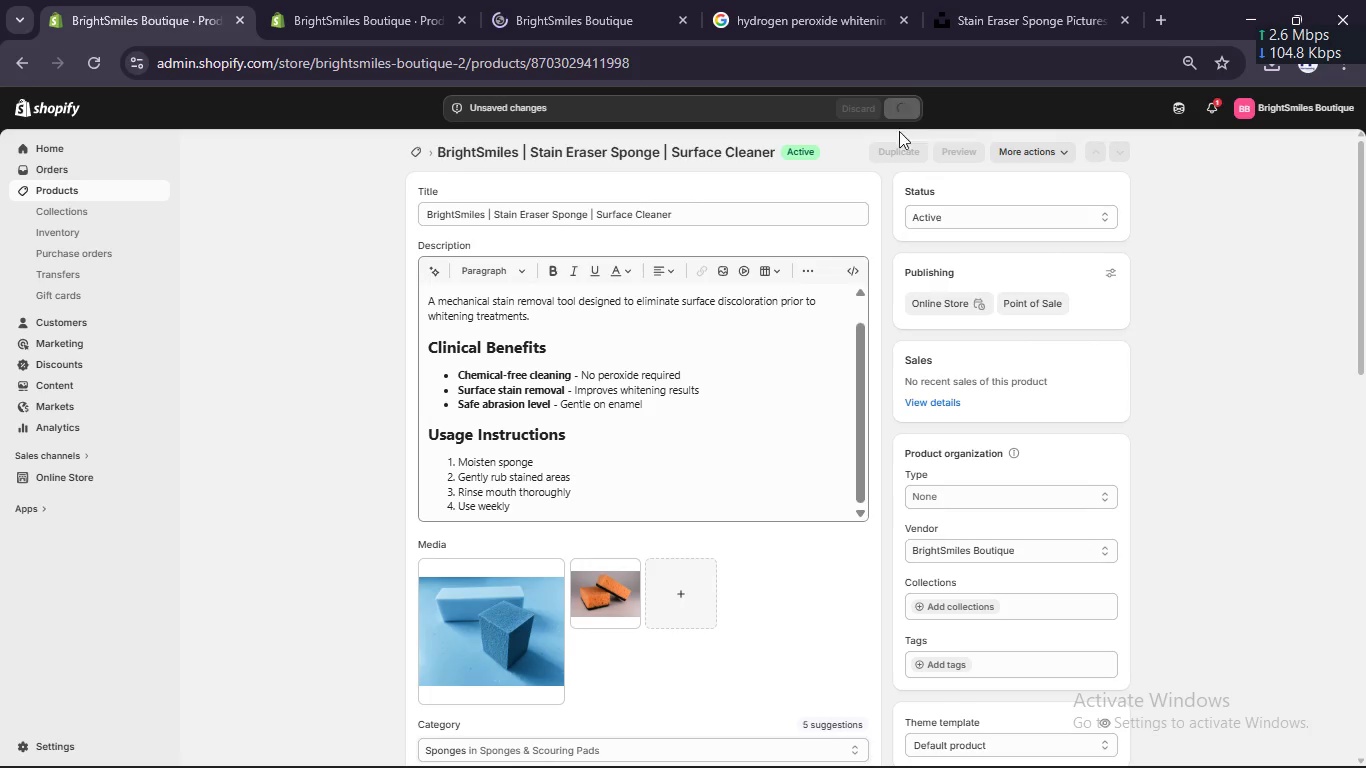 
scroll: coordinate [771, 432], scroll_direction: down, amount: 7.0
 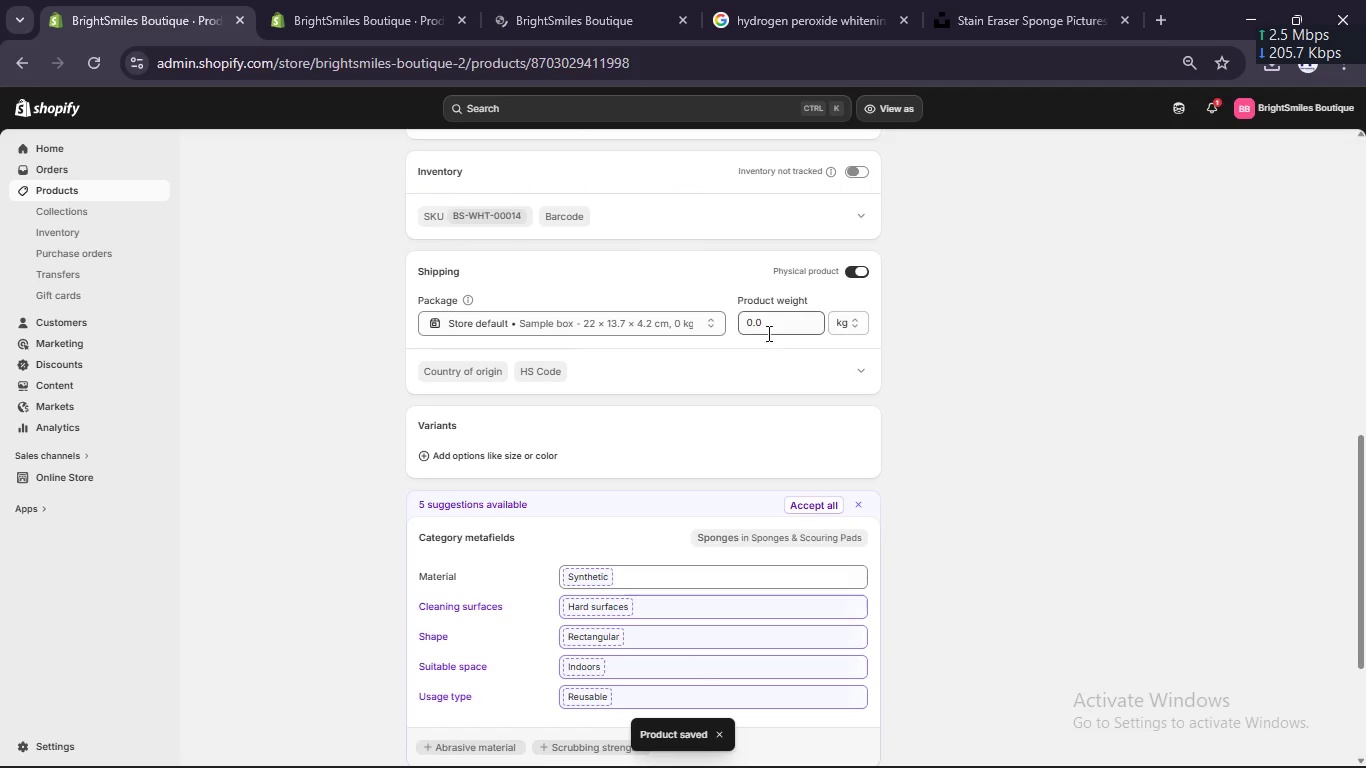 
left_click([770, 324])
 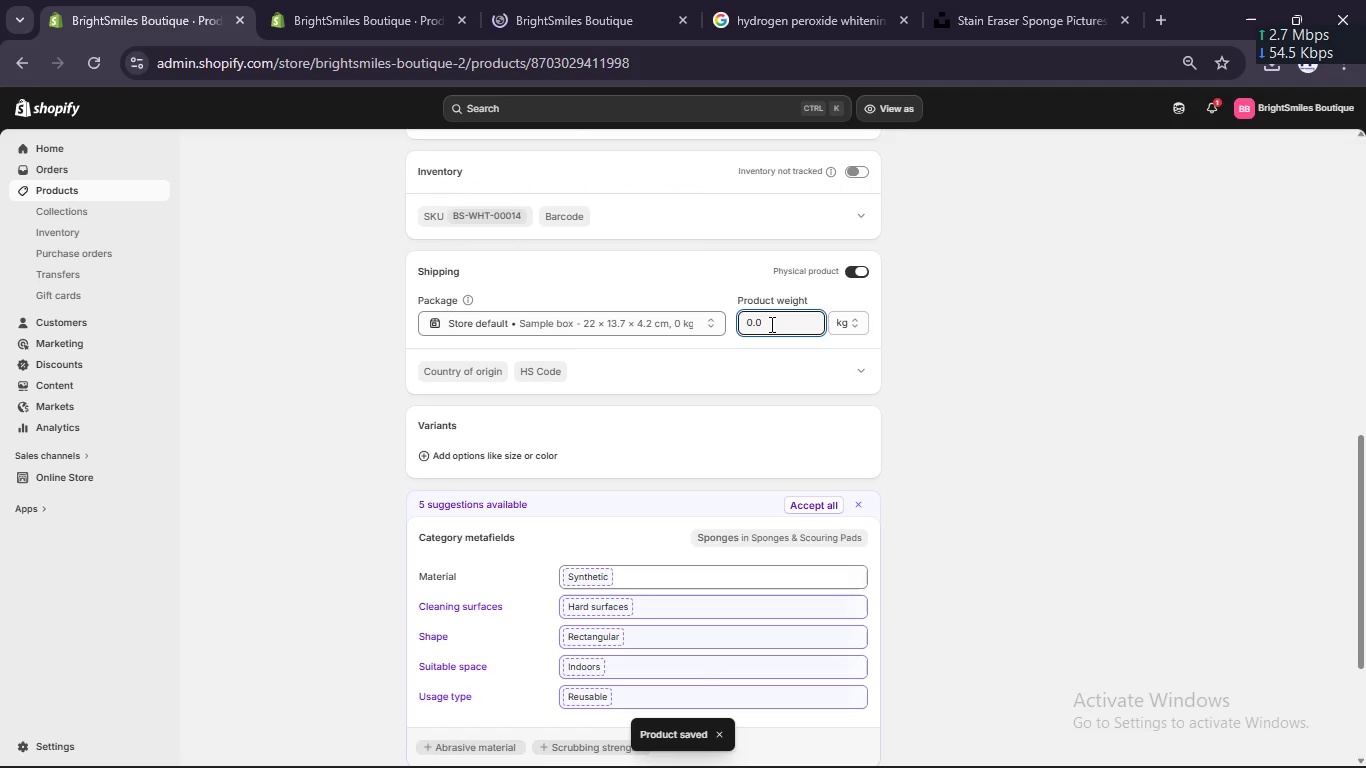 
key(Numpad2)
 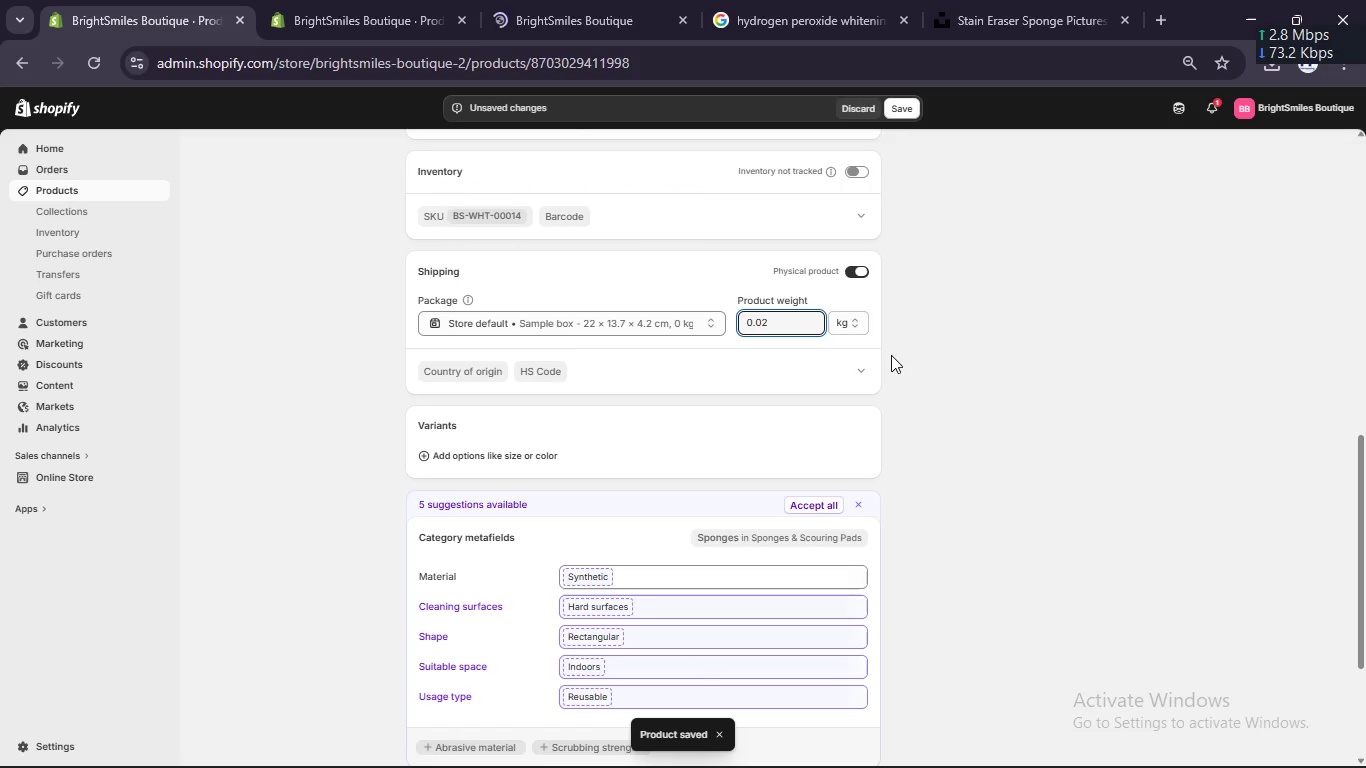 
scroll: coordinate [889, 354], scroll_direction: down, amount: 2.0
 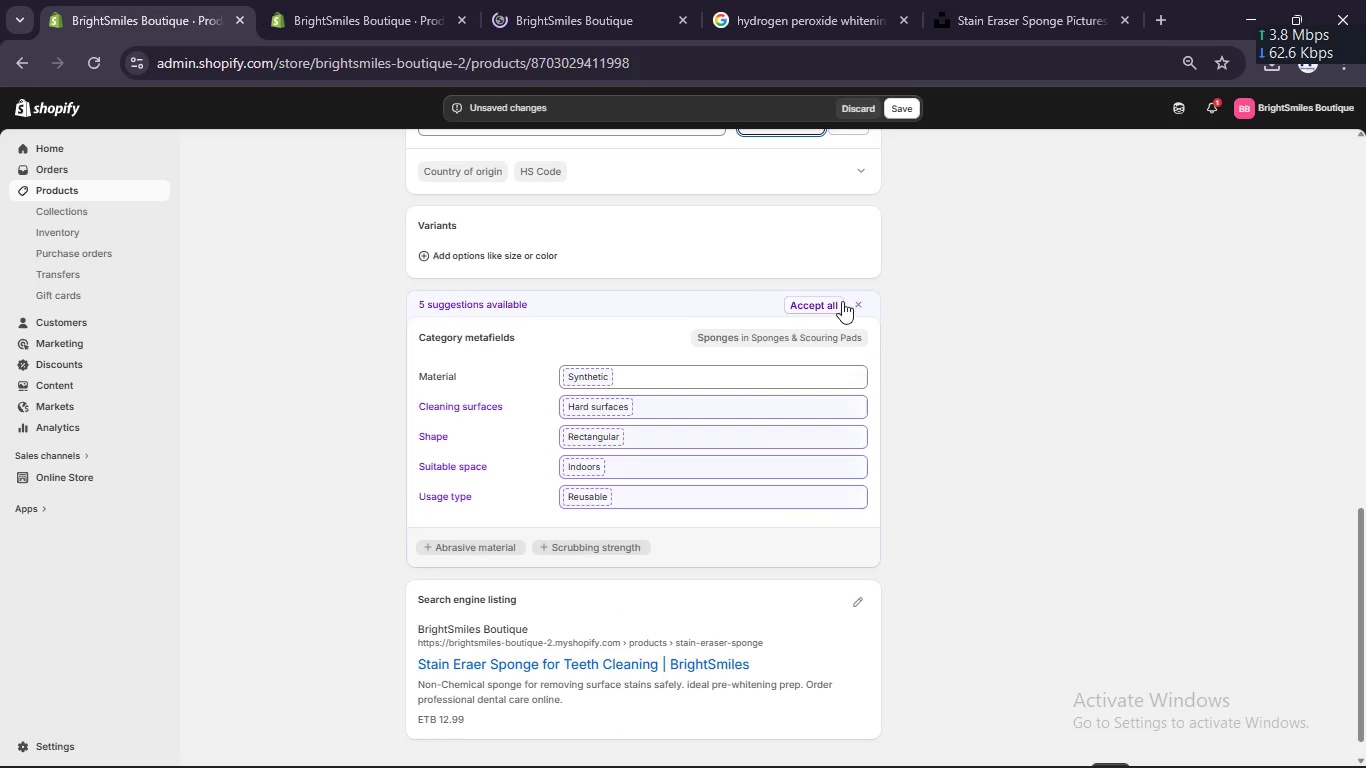 
left_click([837, 305])
 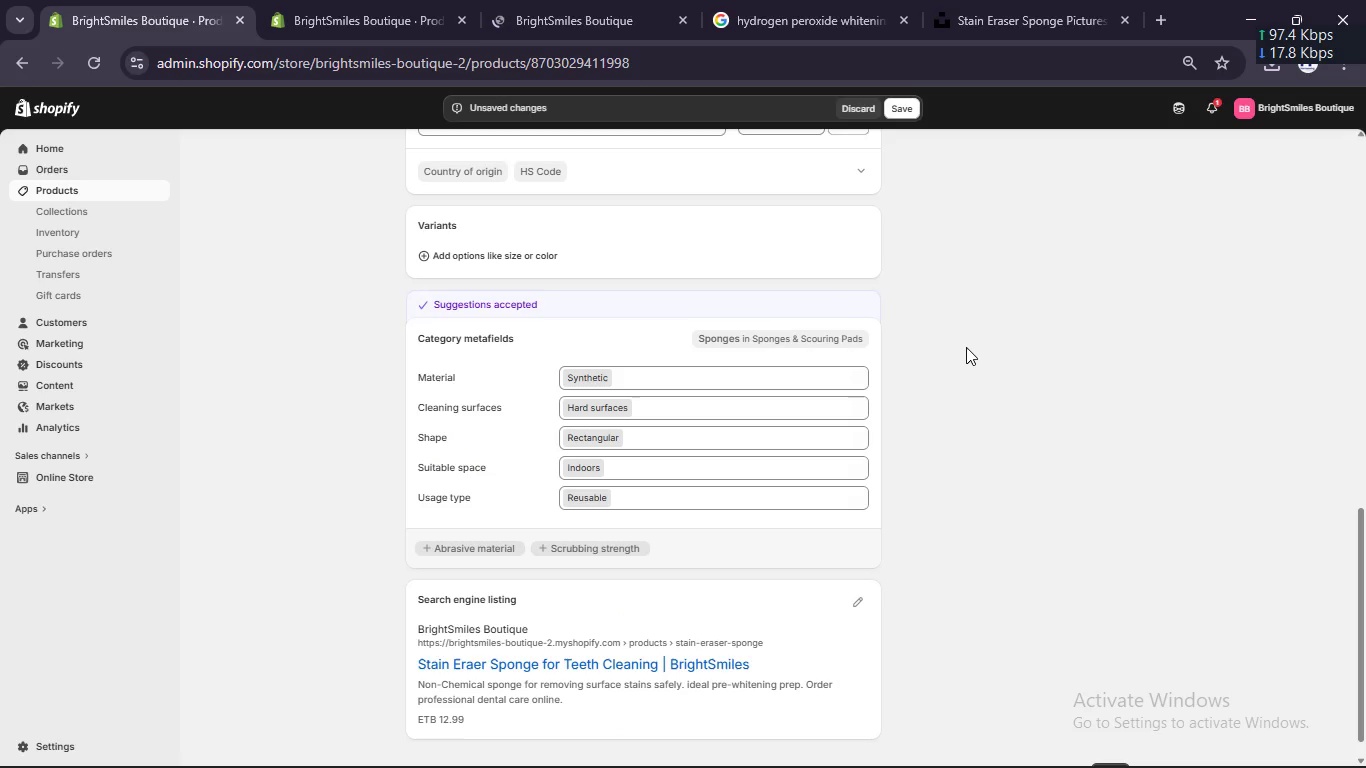 
scroll: coordinate [966, 349], scroll_direction: down, amount: 4.0
 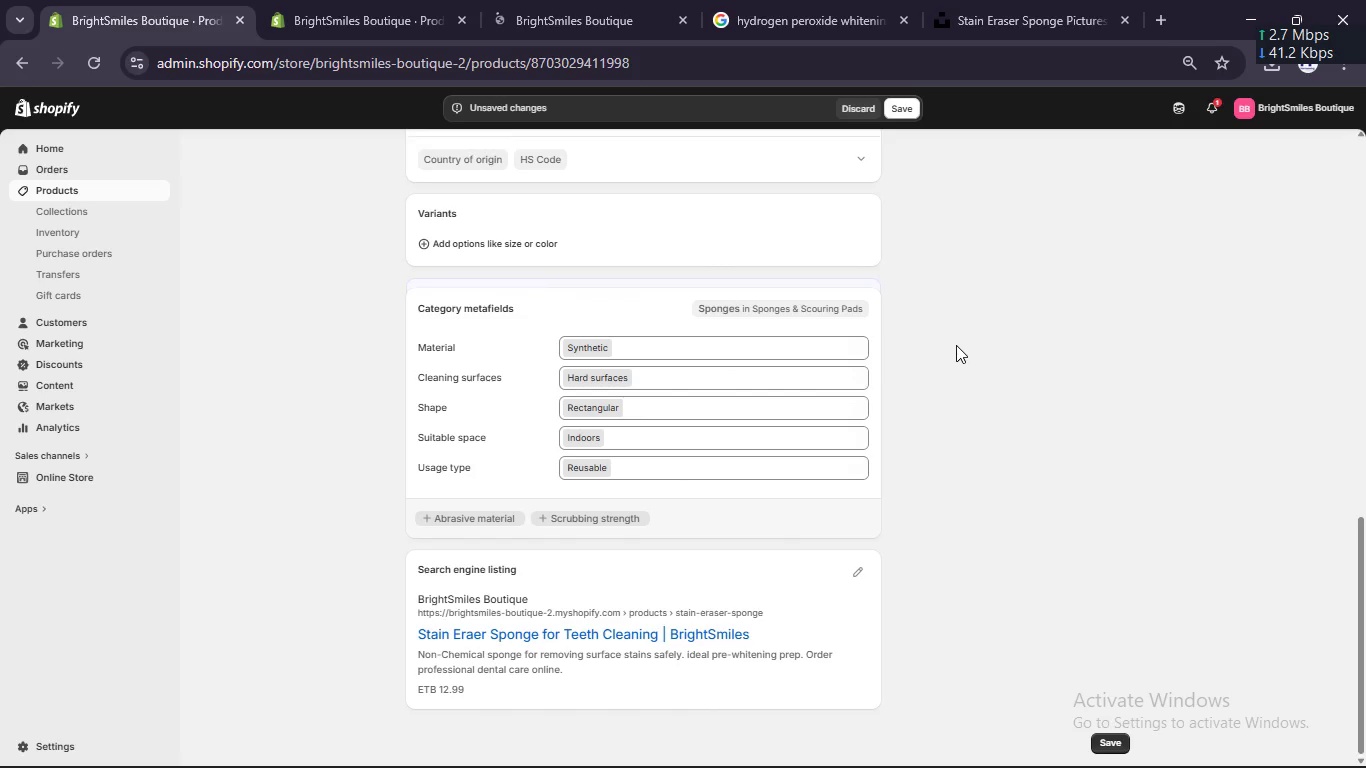 
scroll: coordinate [957, 348], scroll_direction: up, amount: 10.0
 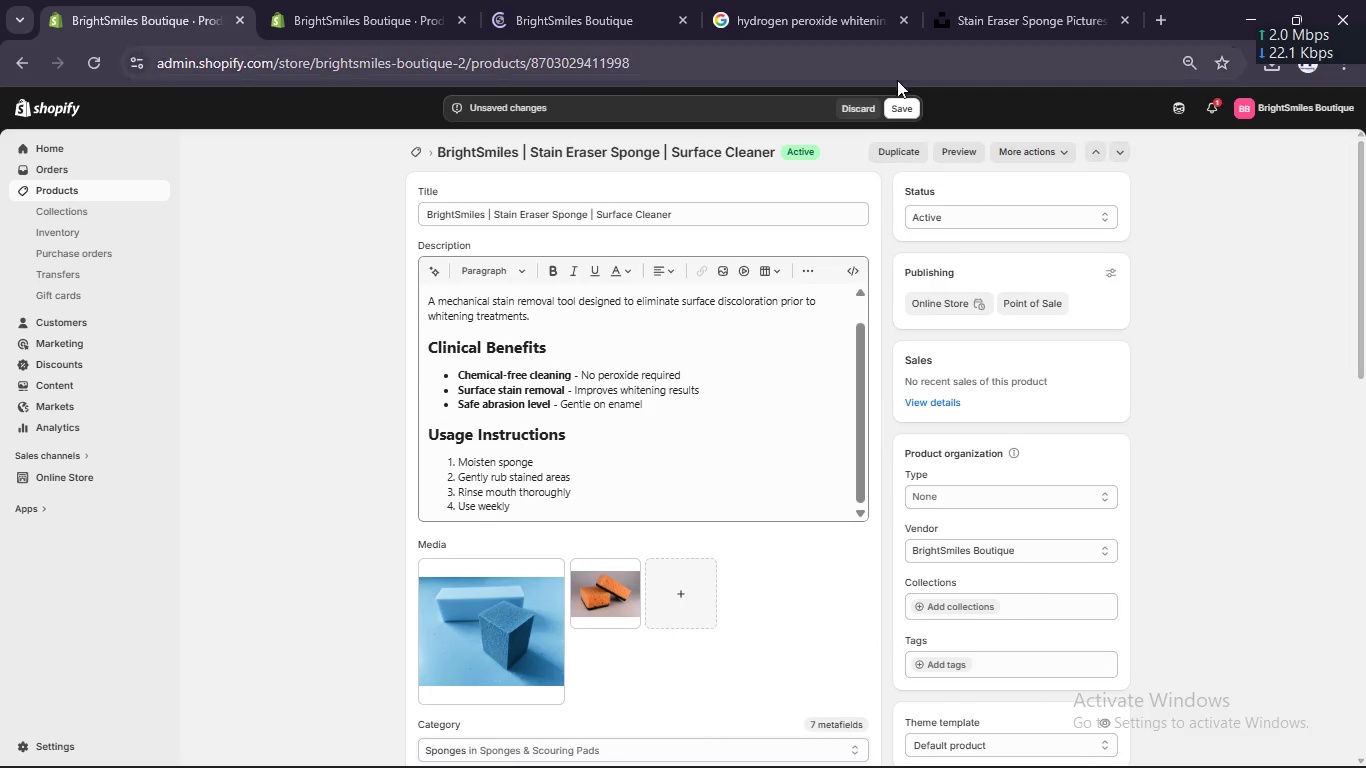 
left_click([900, 111])
 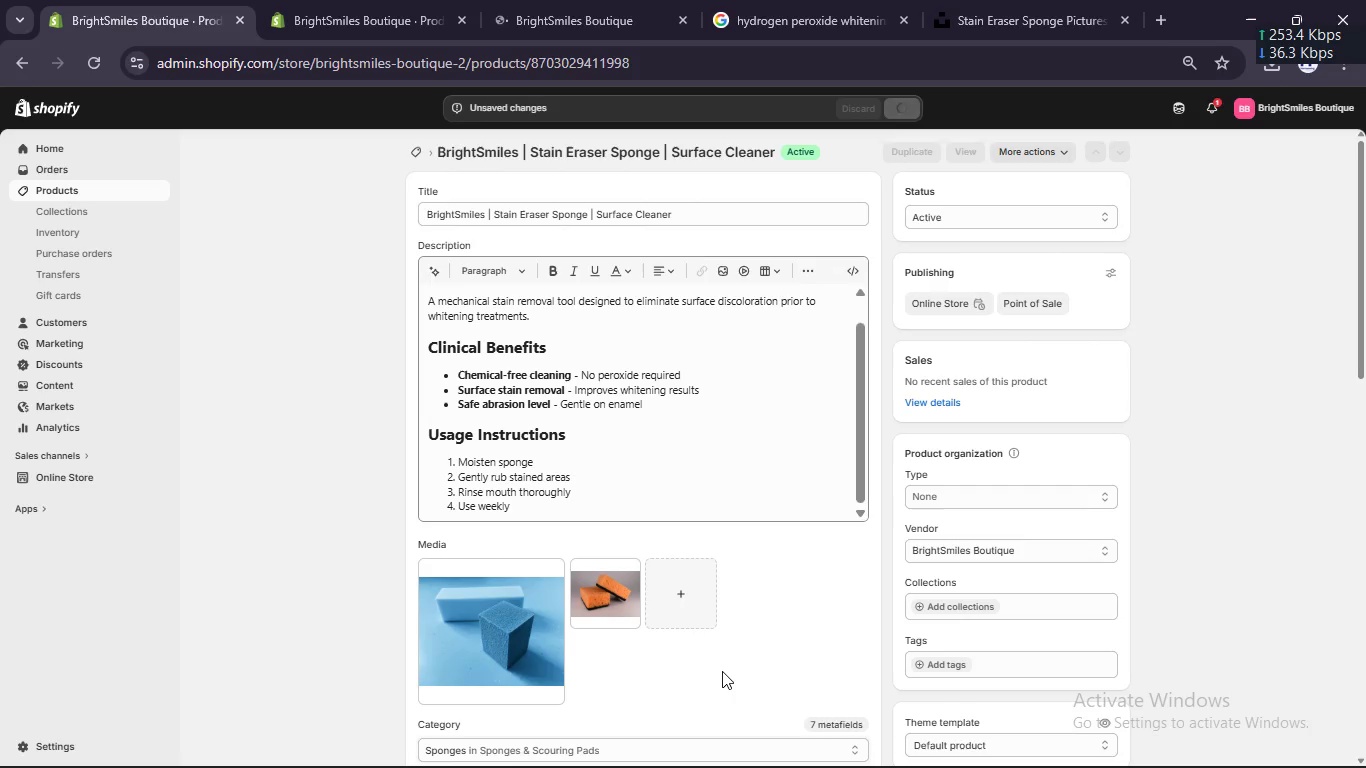 
wait(5.56)
 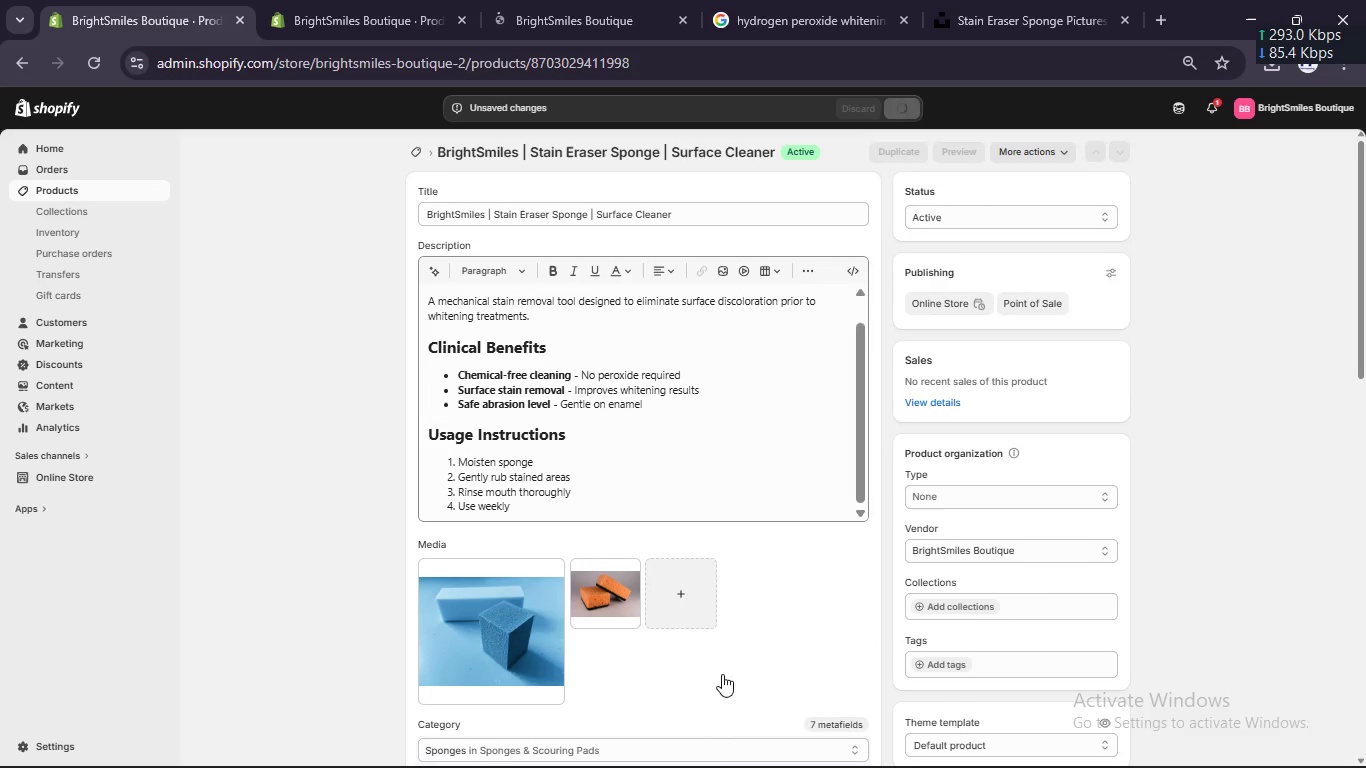 
scroll: coordinate [714, 676], scroll_direction: up, amount: 14.0
 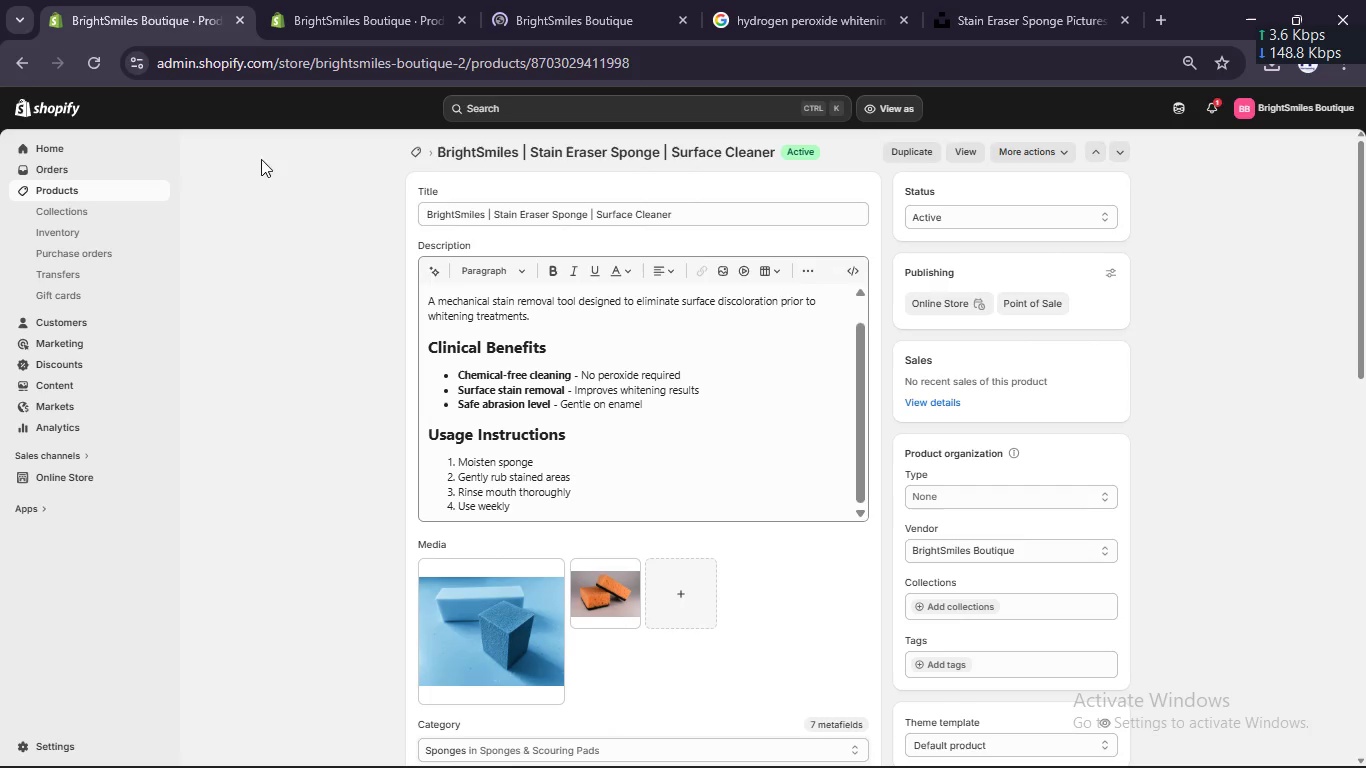 
left_click([67, 192])
 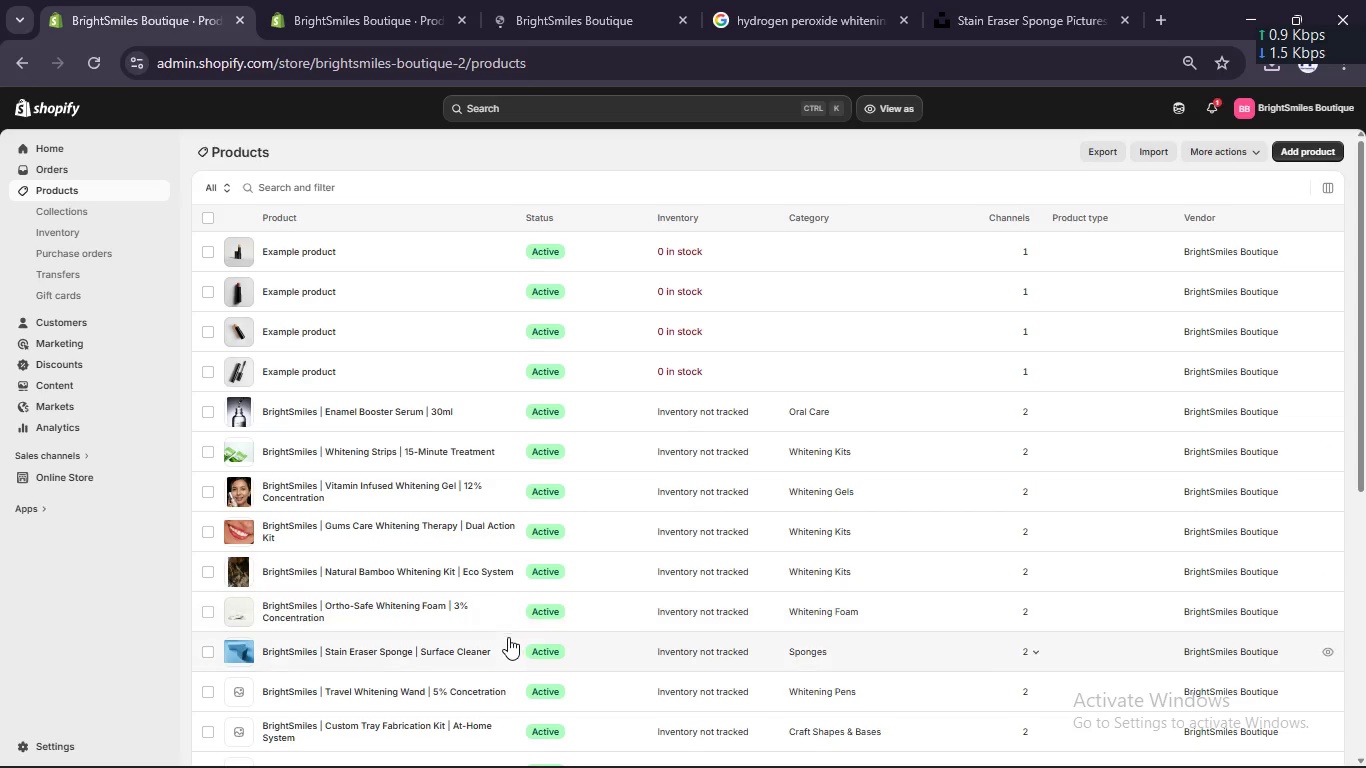 
wait(26.54)
 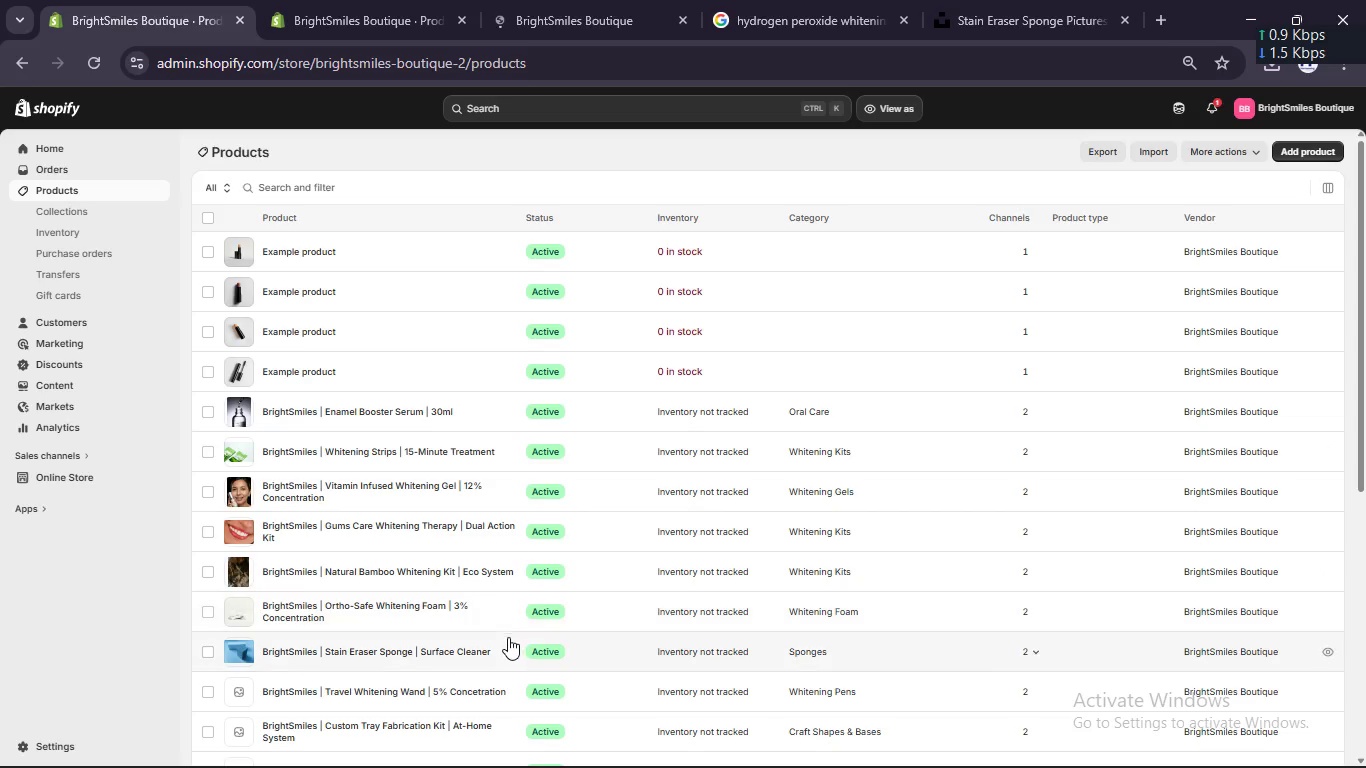 
mouse_move([432, 774])
 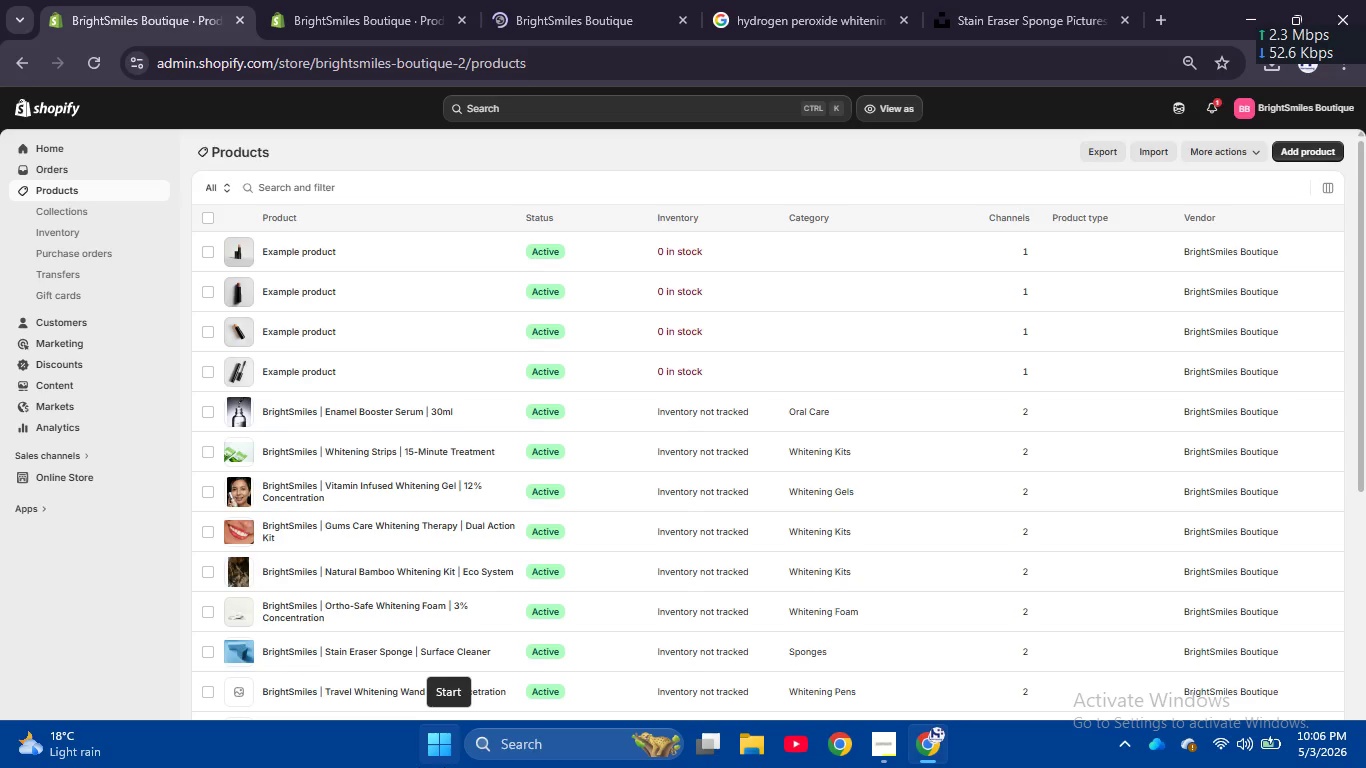 
scroll: coordinate [427, 767], scroll_direction: none, amount: 0.0
 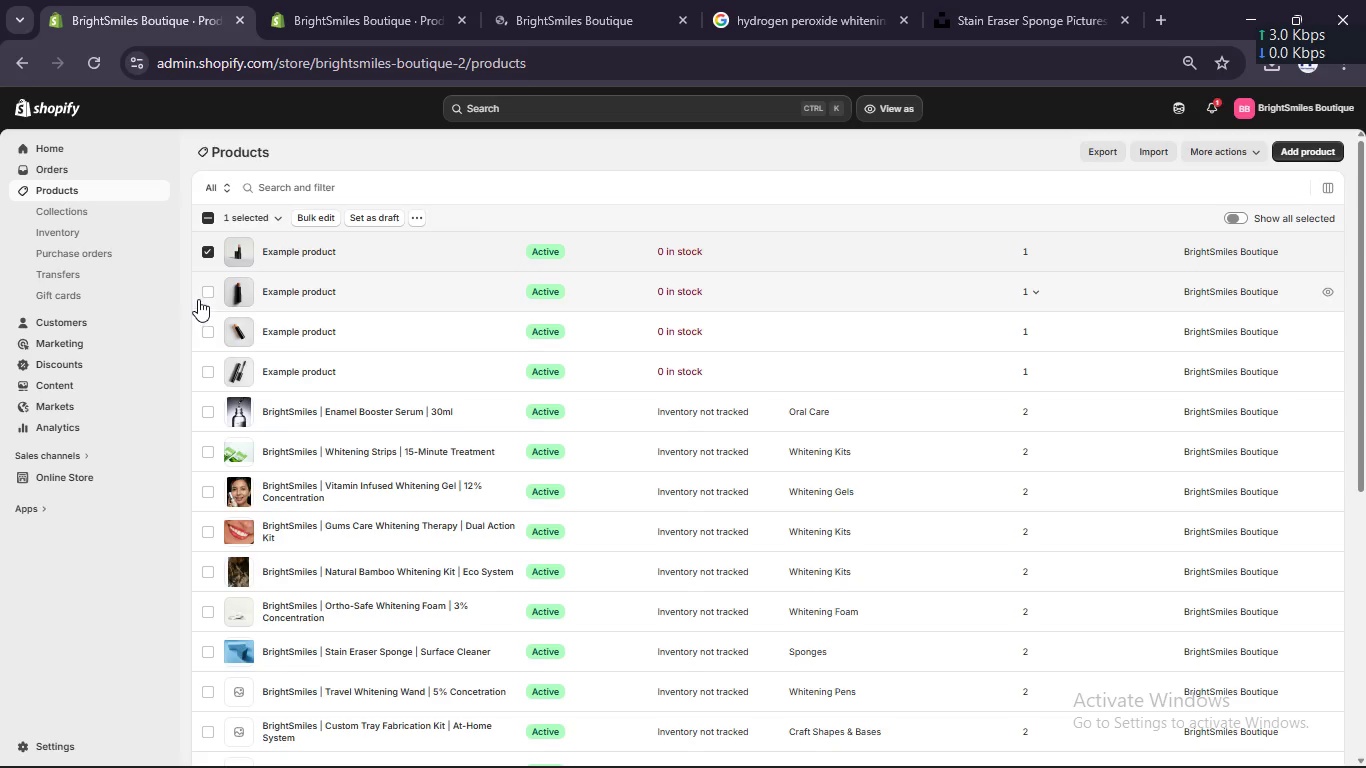 
left_click([209, 335])
 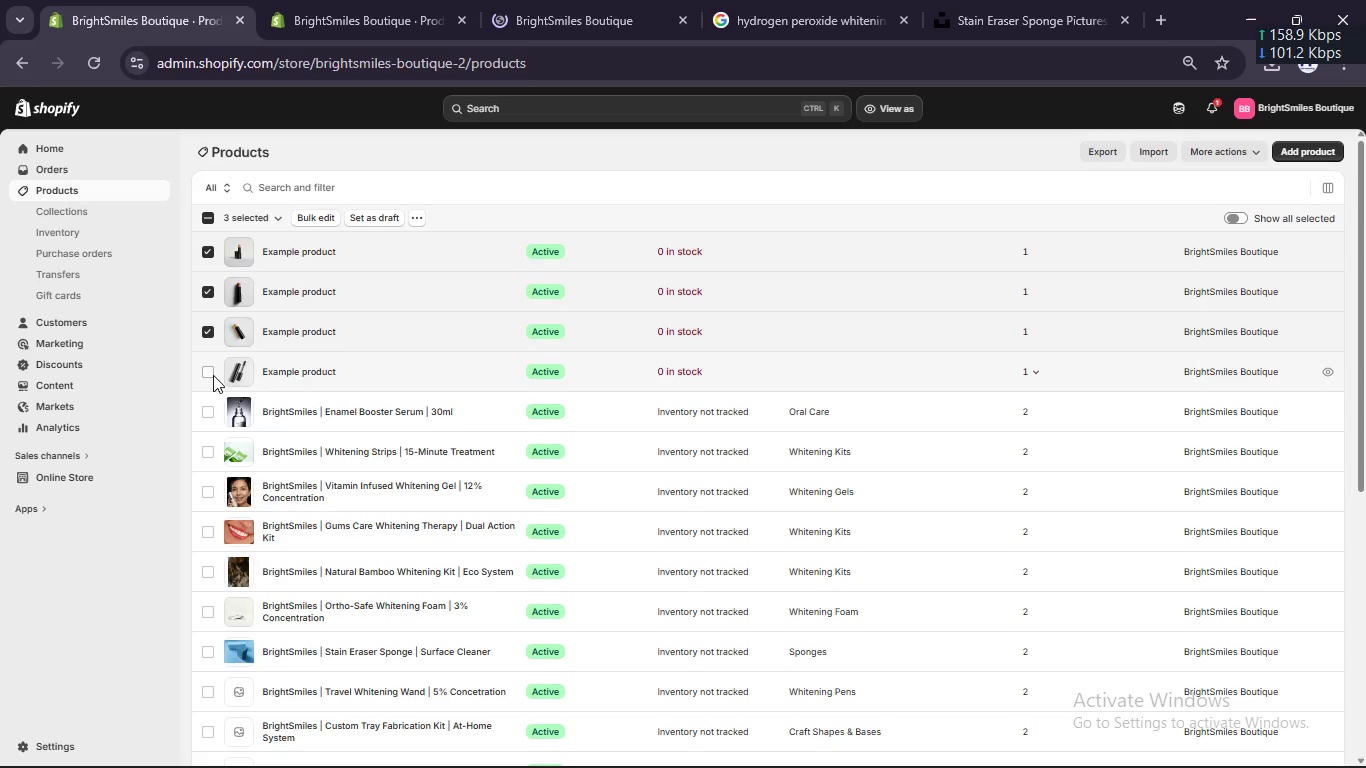 
left_click([212, 376])
 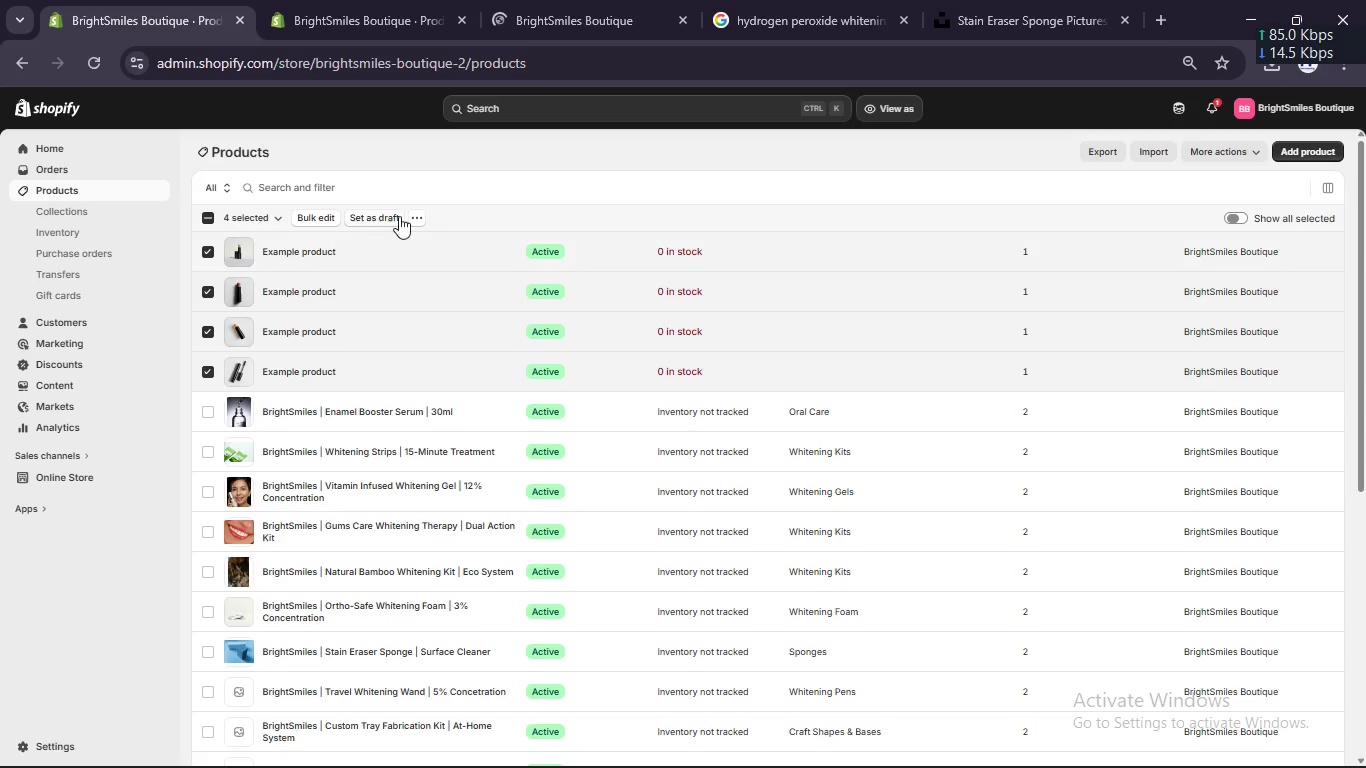 
left_click([414, 210])
 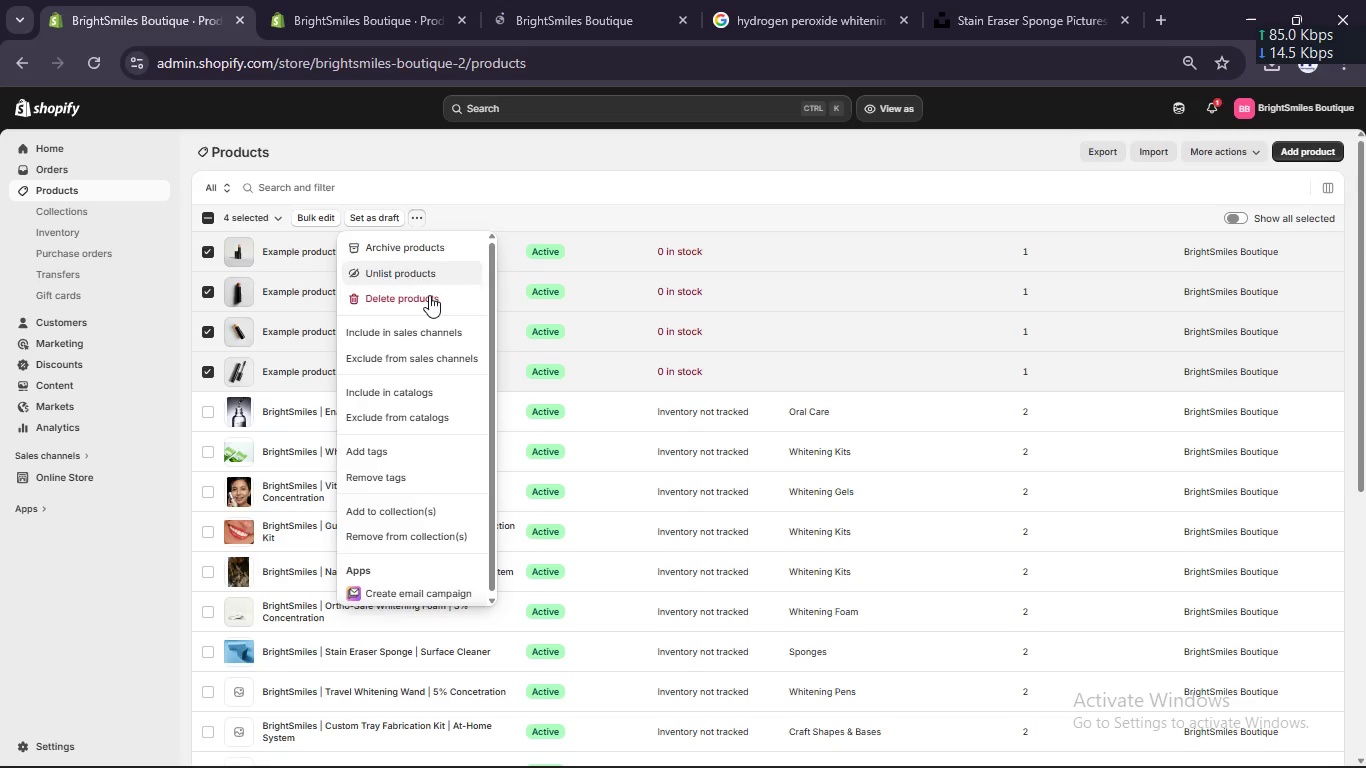 
left_click([430, 298])
 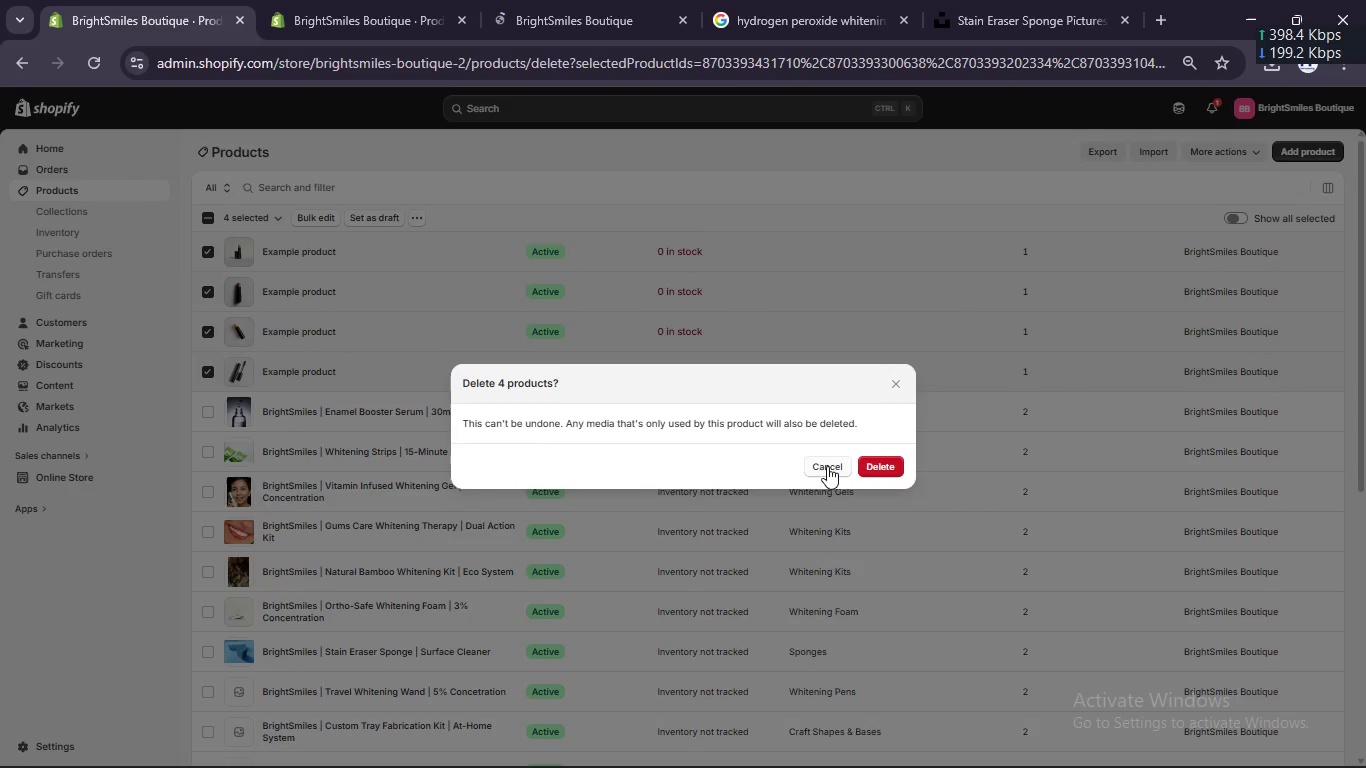 
left_click([868, 464])
 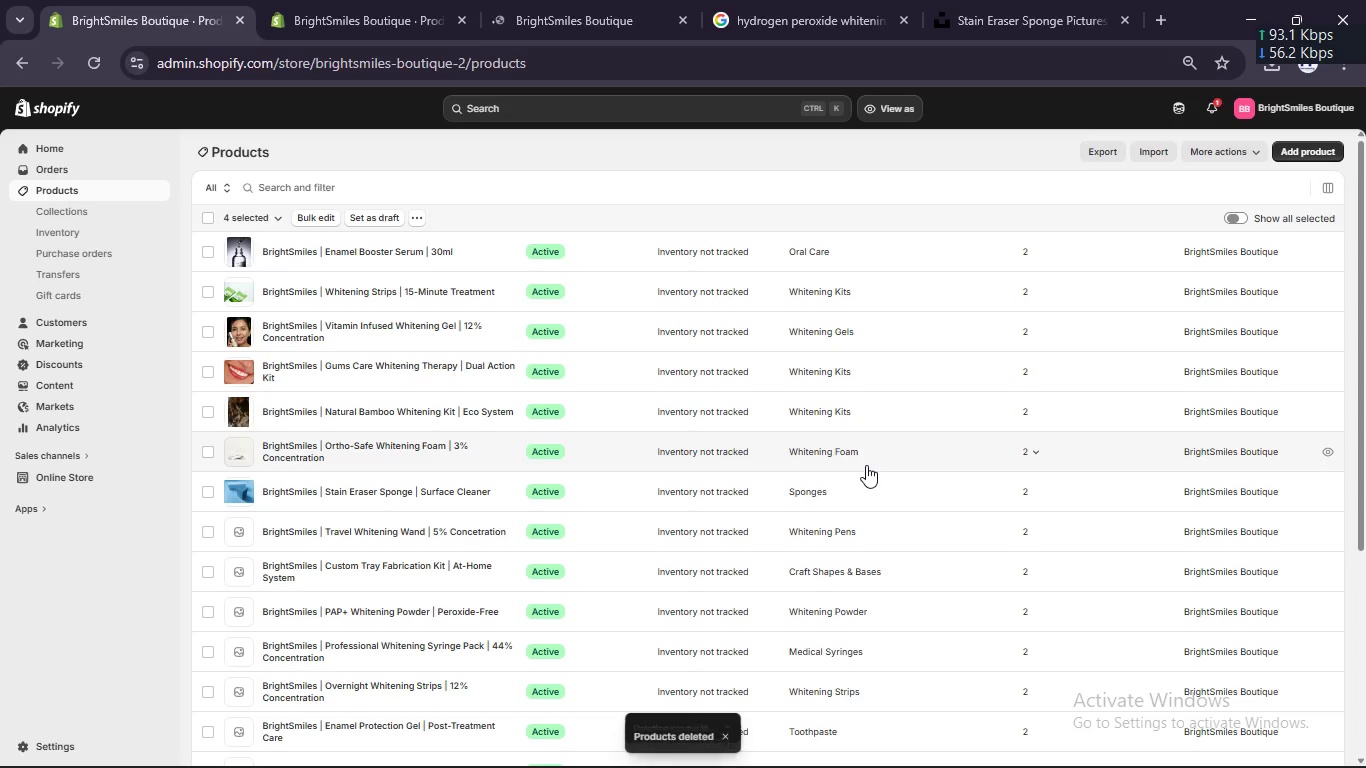 
wait(6.56)
 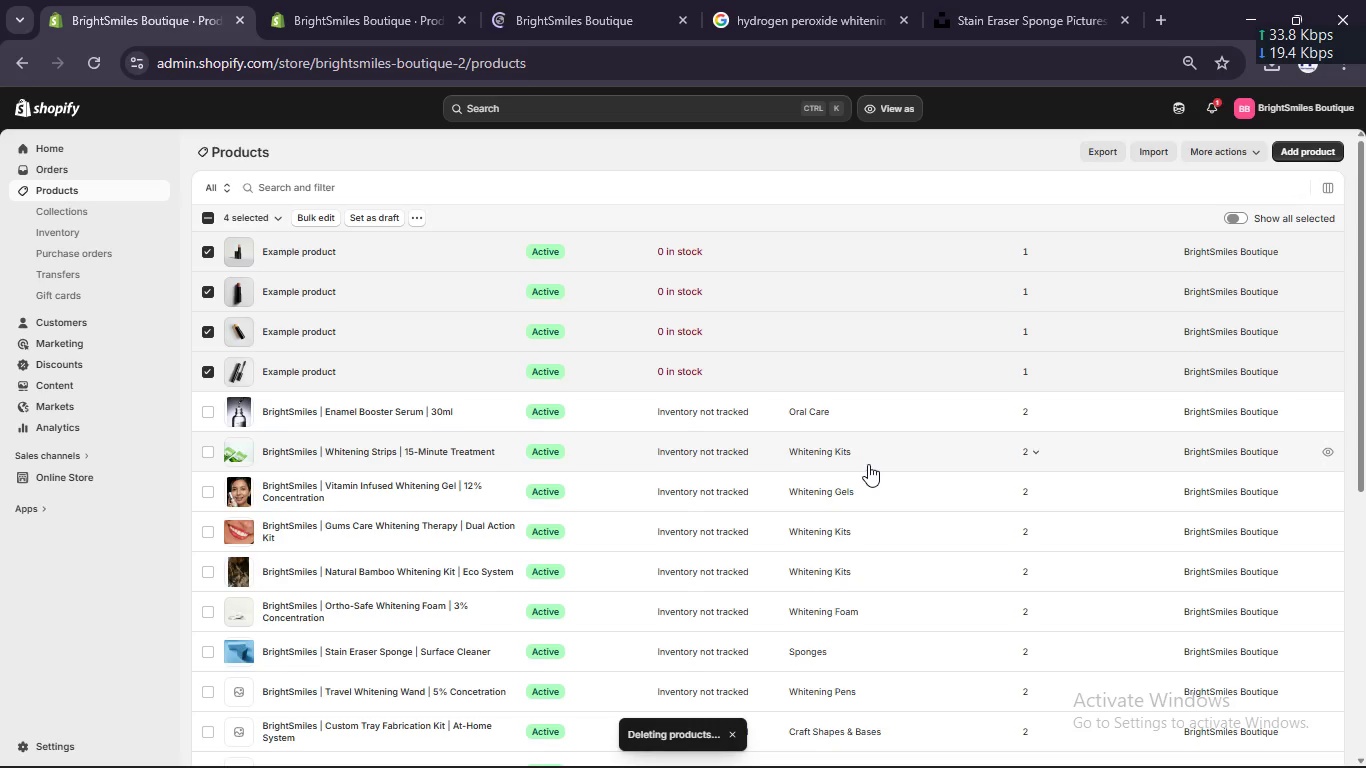 
scroll: coordinate [838, 440], scroll_direction: down, amount: 3.0
 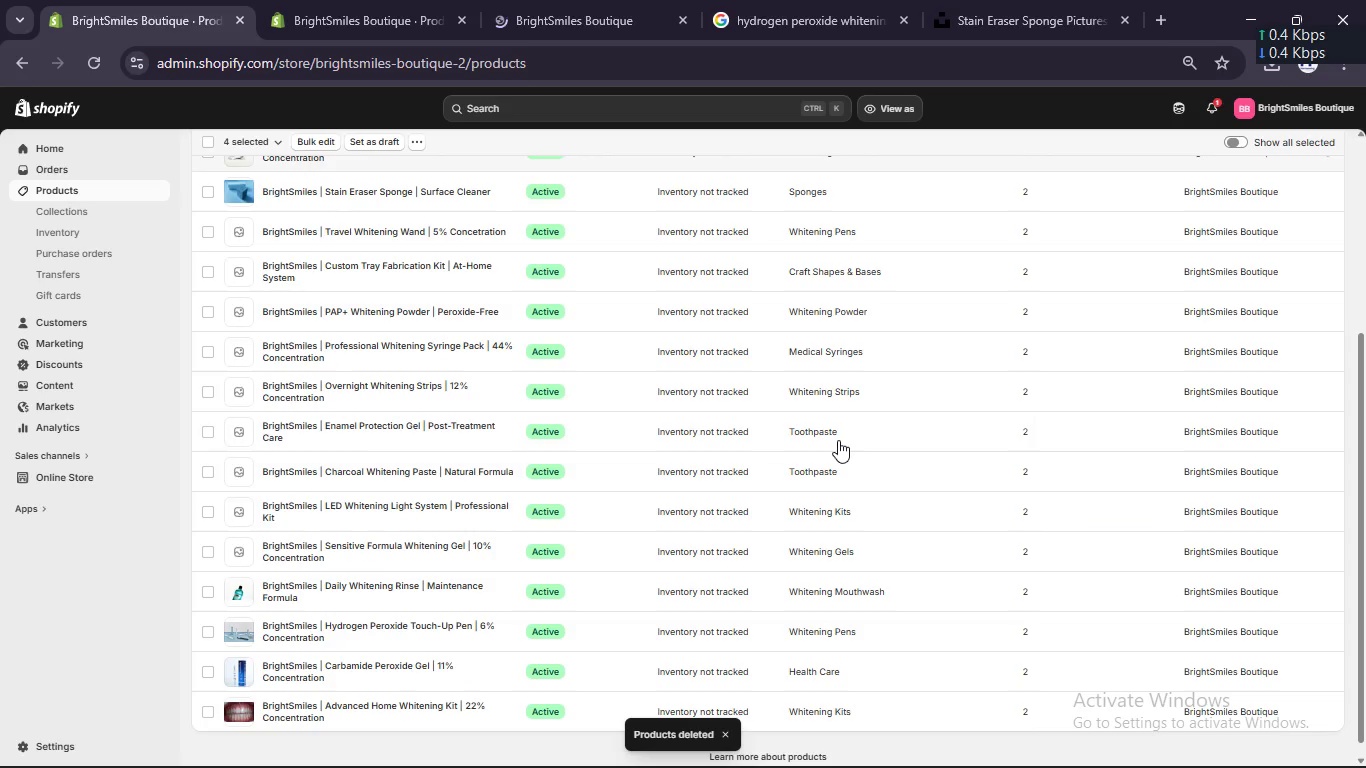 
scroll: coordinate [838, 438], scroll_direction: none, amount: 0.0
 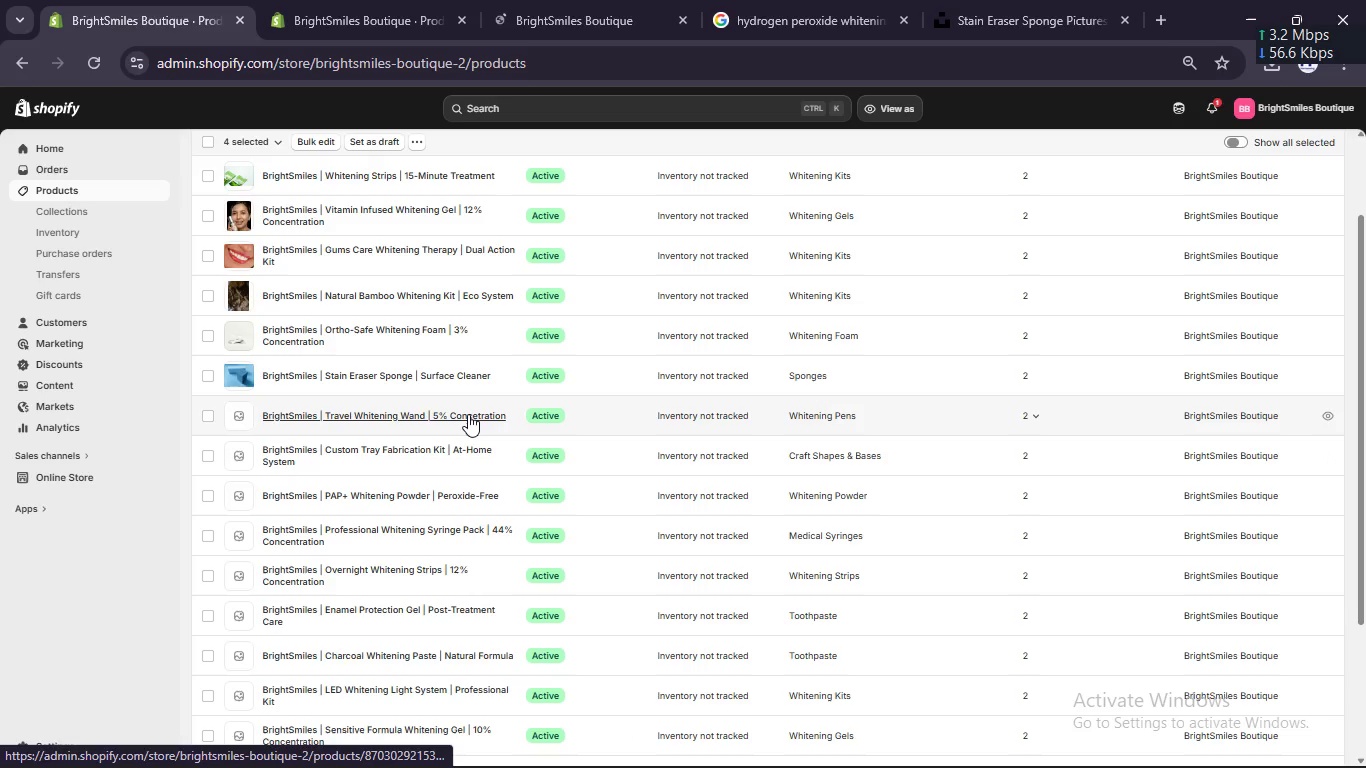 
left_click([468, 414])
 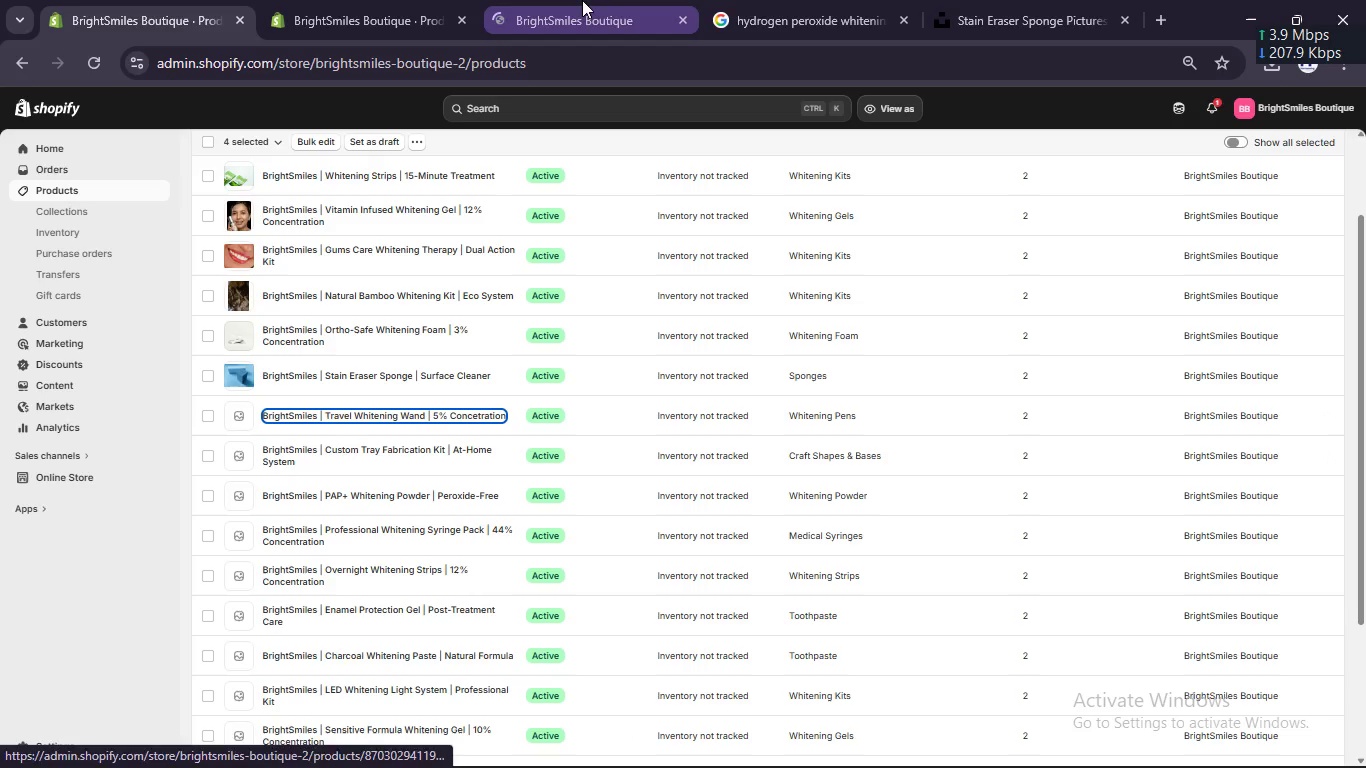 
left_click([582, 0])
 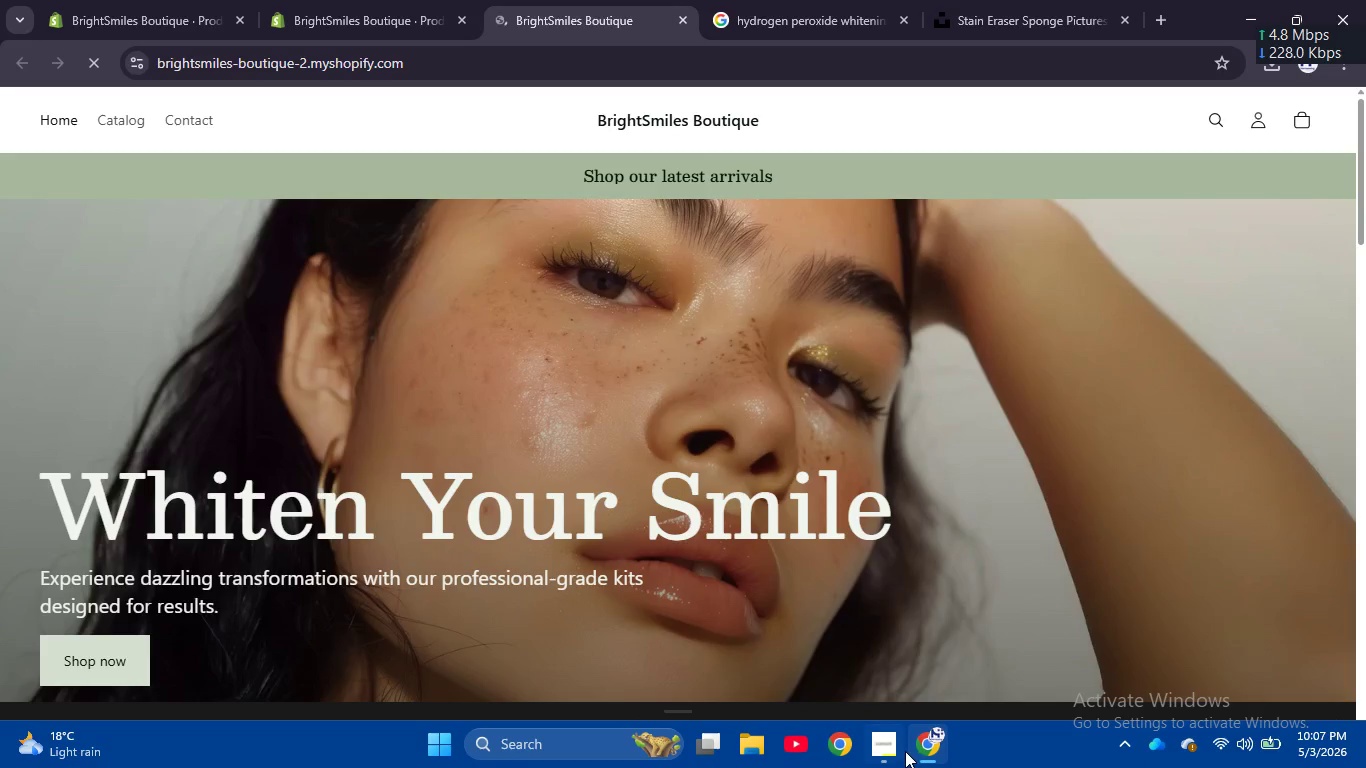 
left_click([886, 752])